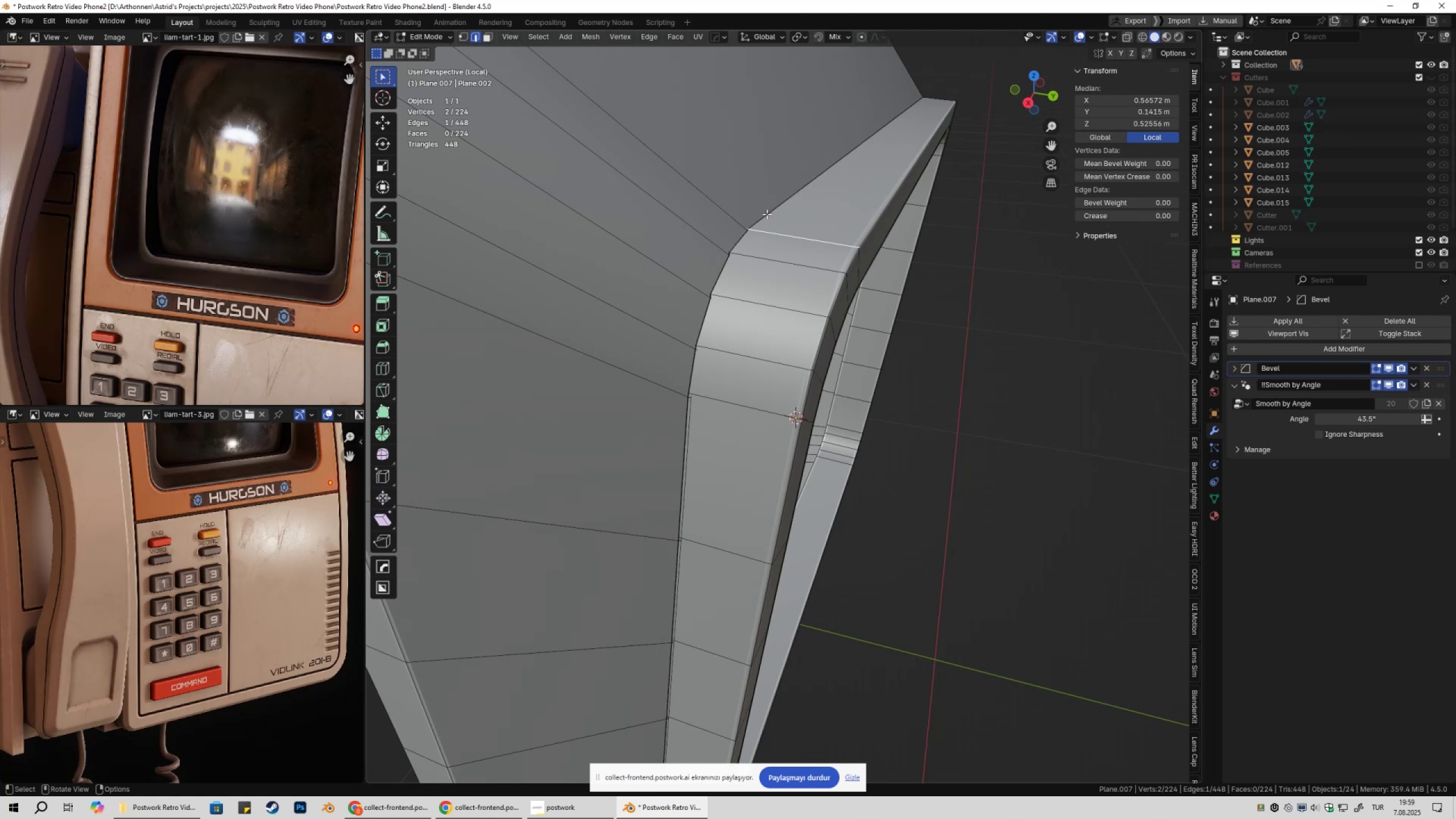 
key(2)
 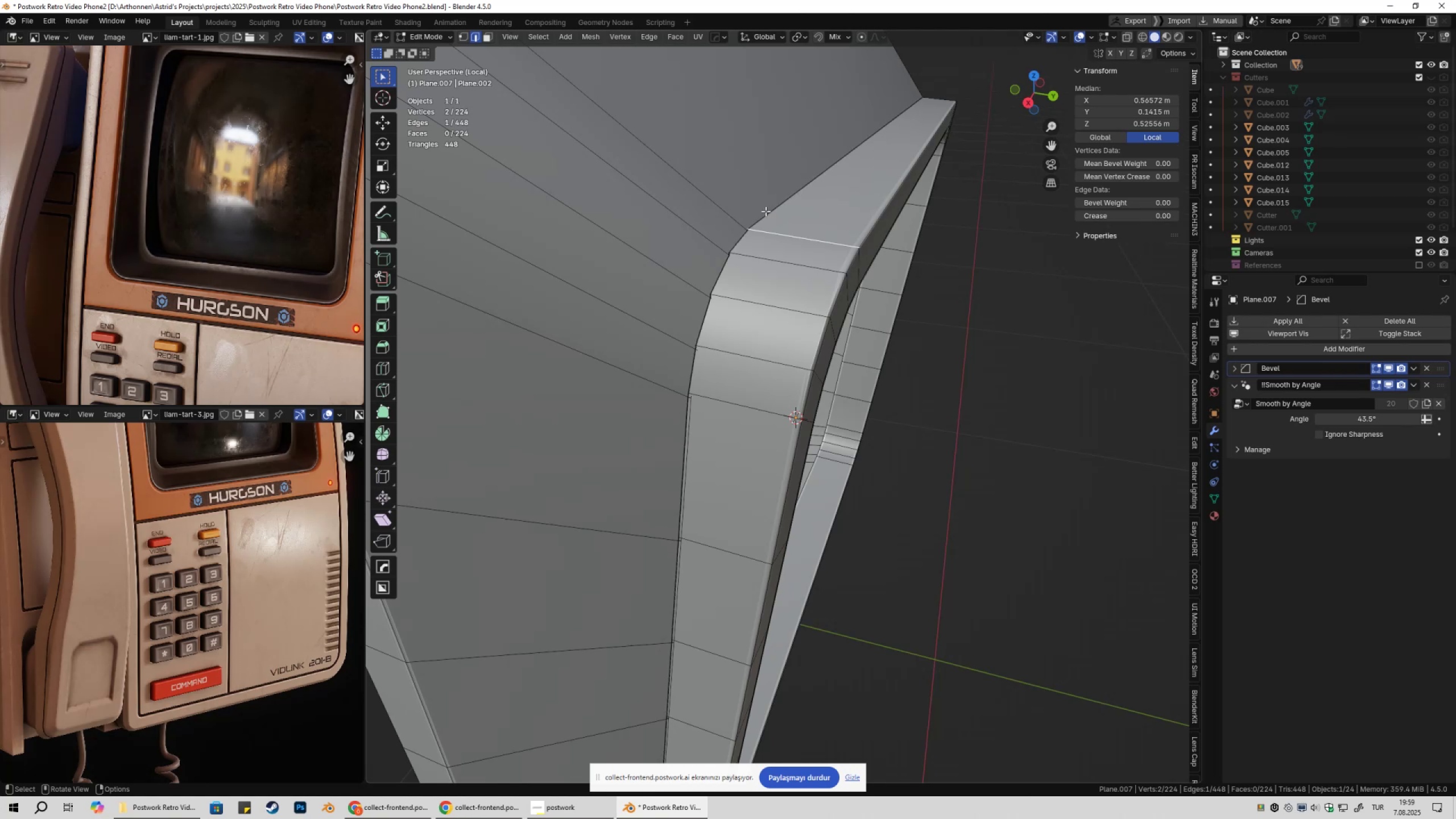 
hold_key(key=AltLeft, duration=0.63)
double_click([768, 211])
 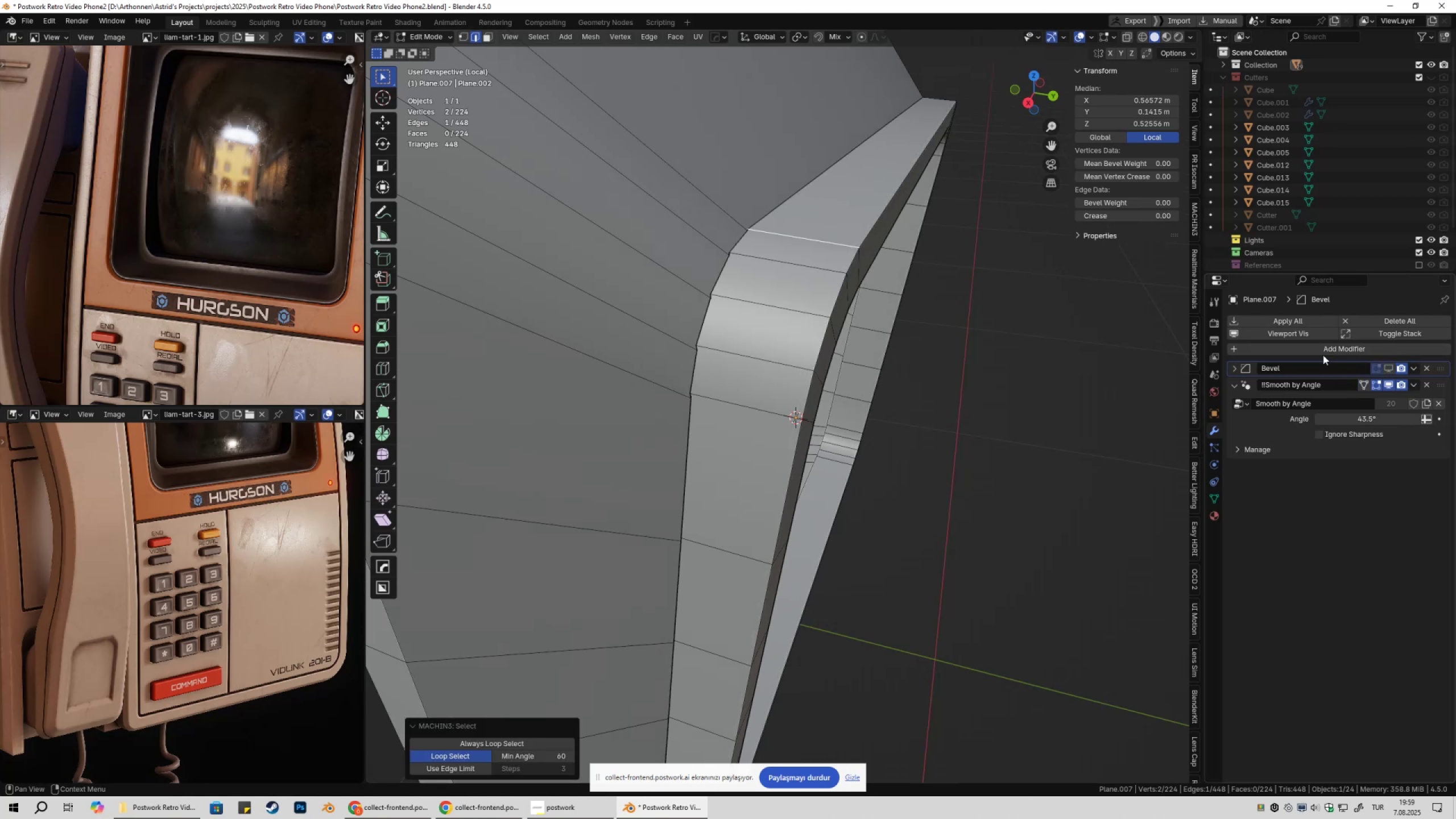 
double_click([705, 303])
 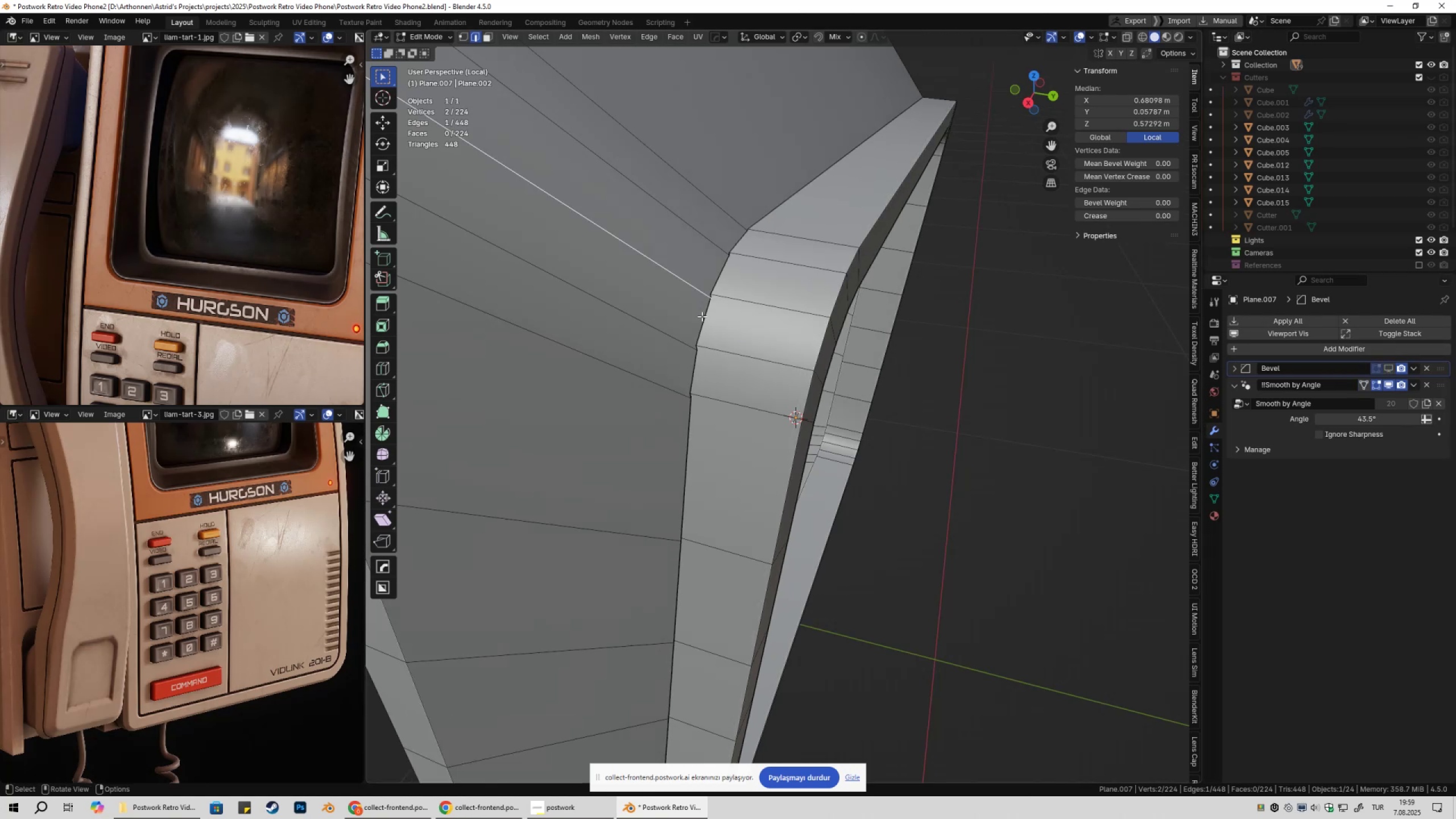 
key(Alt+AltLeft)
 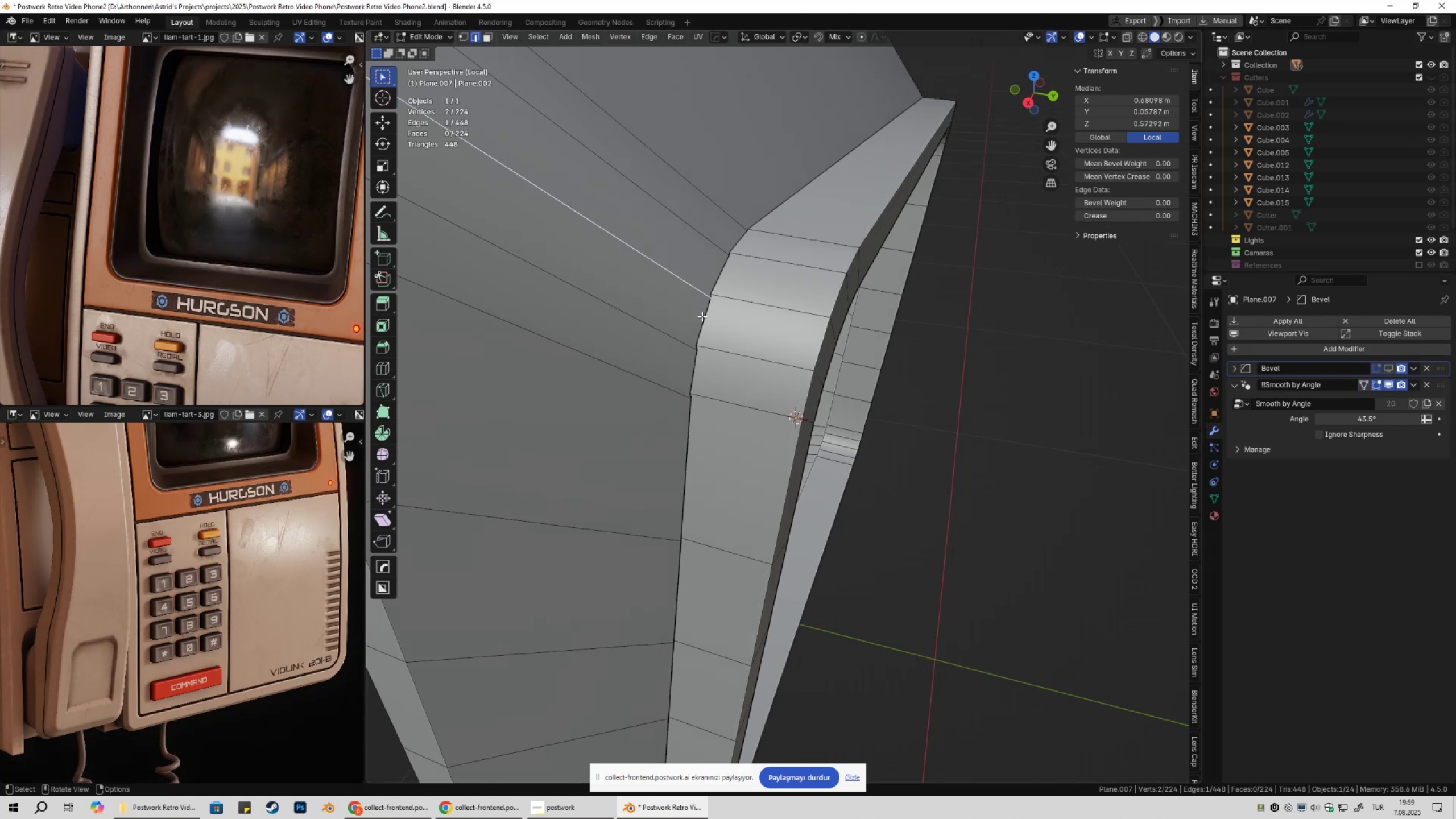 
hold_key(key=AltLeft, duration=0.46)
left_click([702, 318])
 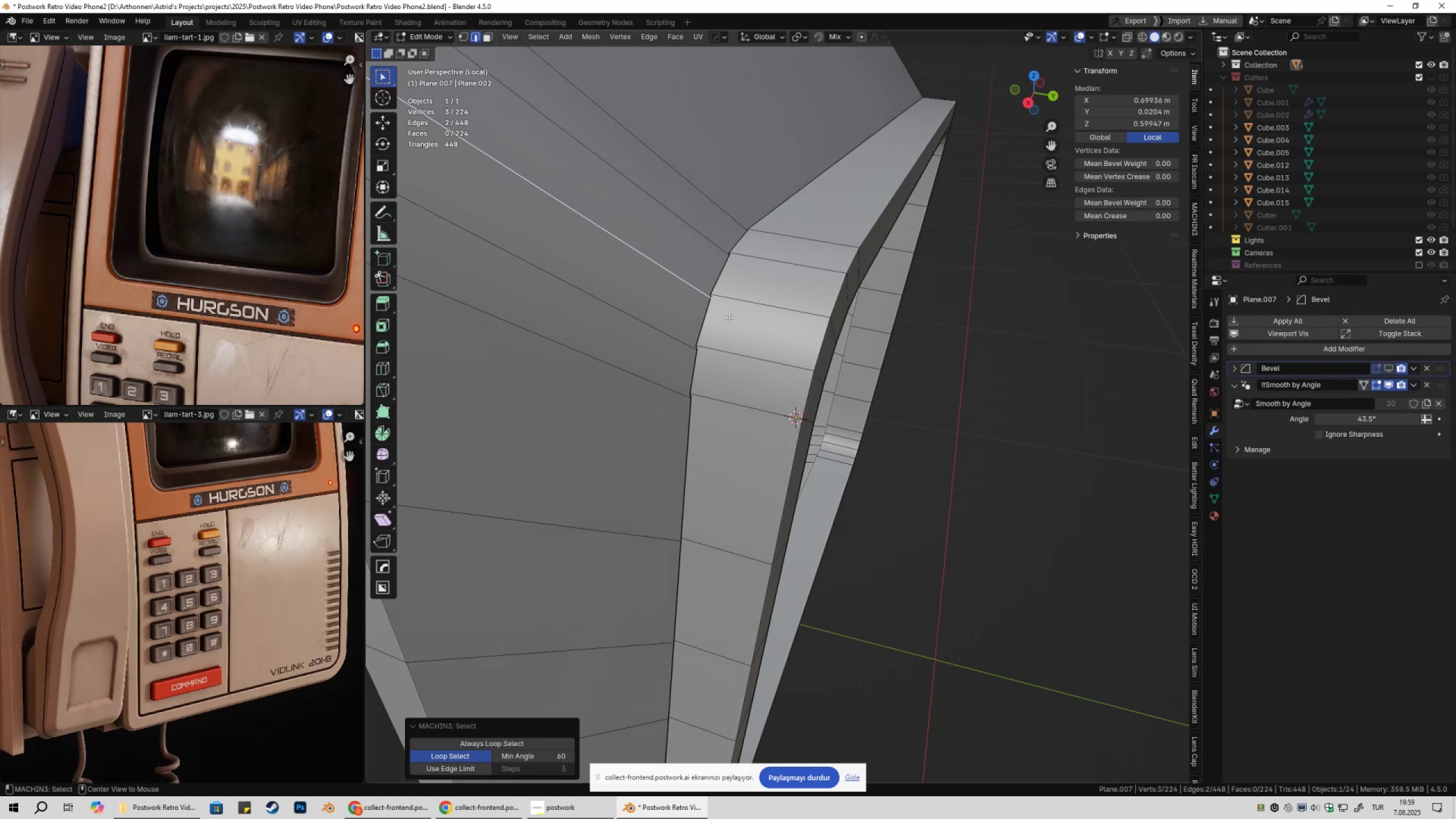 
scroll: coordinate [743, 318], scroll_direction: down, amount: 2.0
 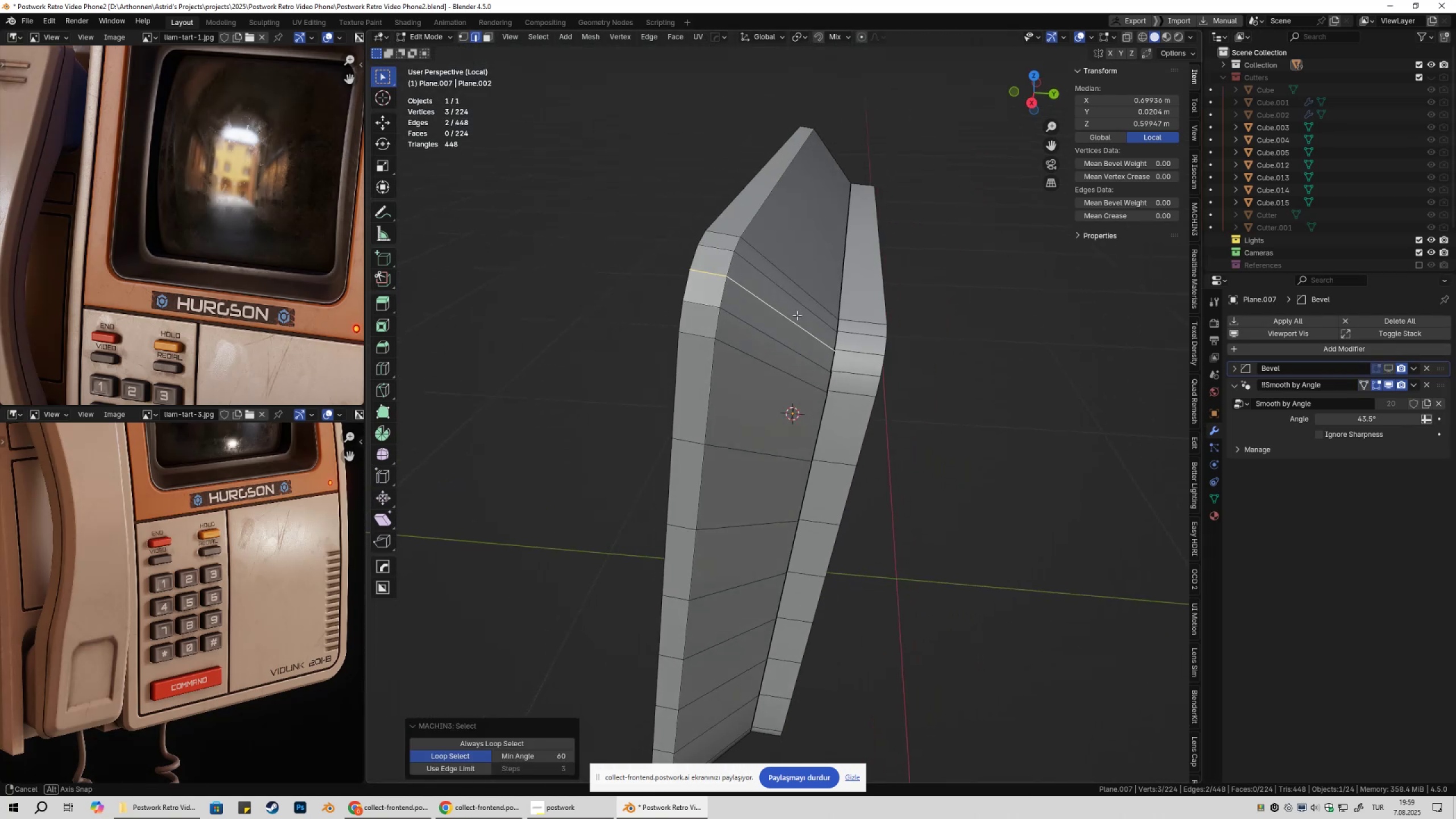 
key(Tab)
 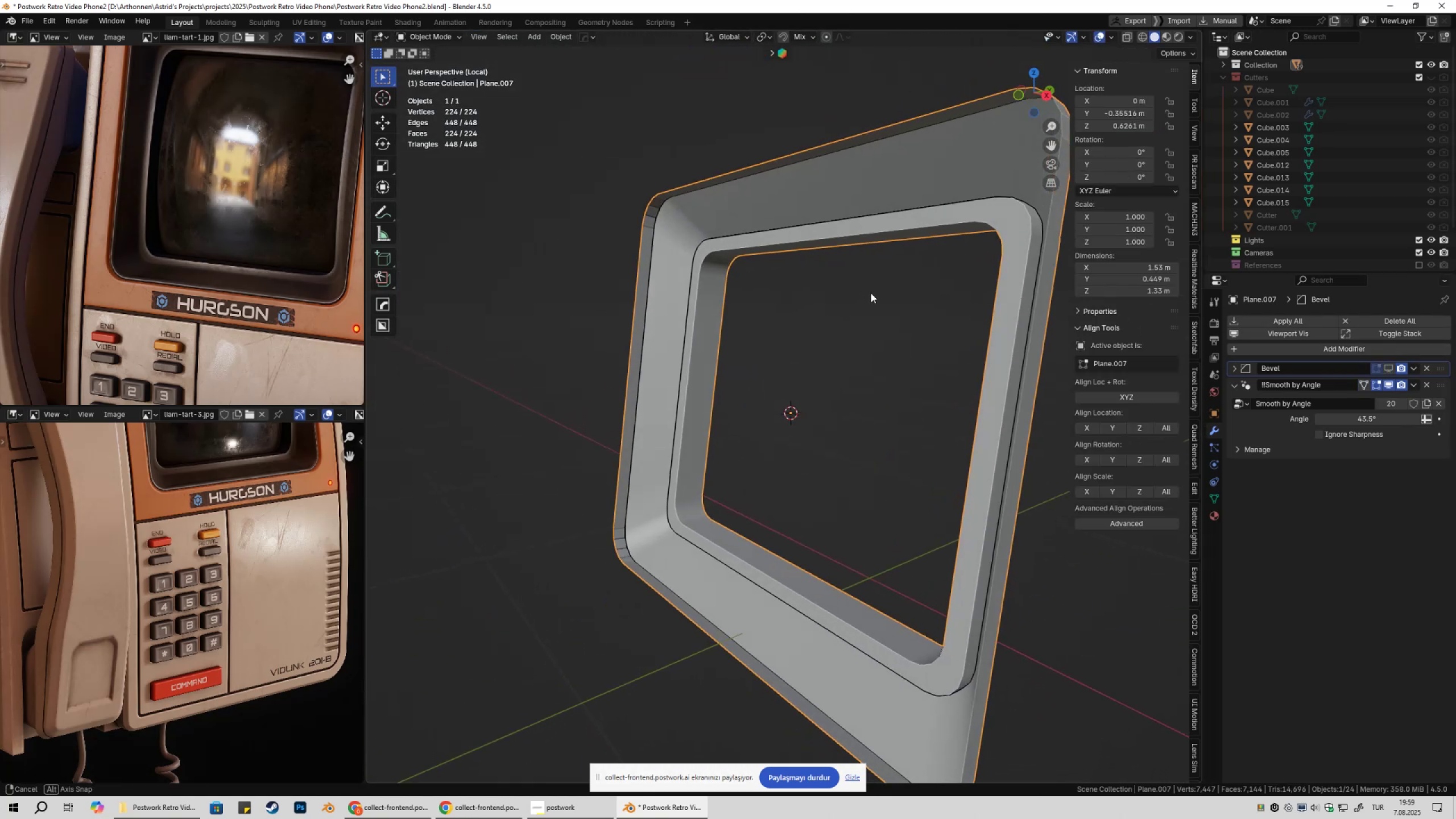 
key(Tab)
 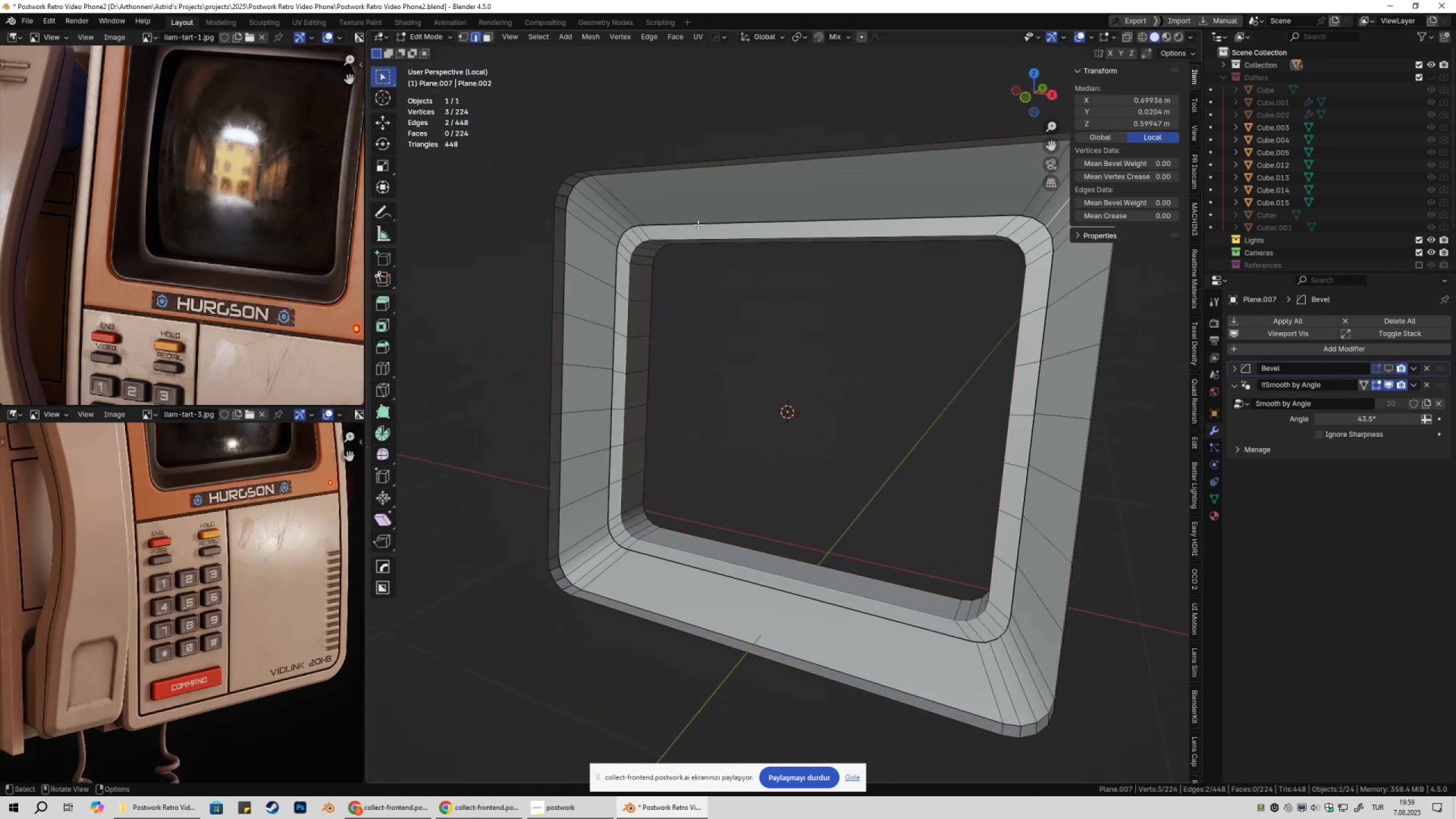 
key(Shift+ShiftLeft)
 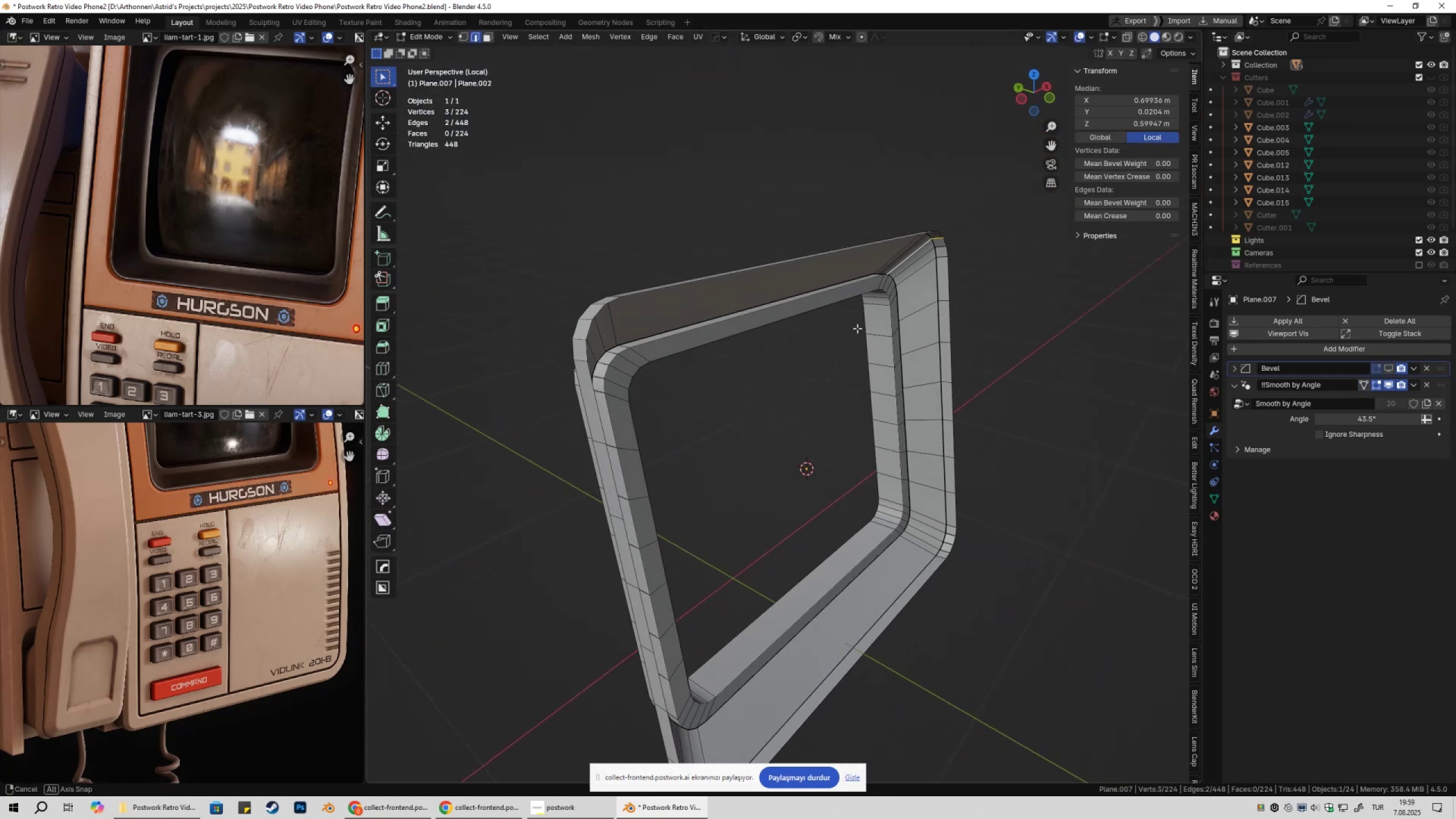 
key(Control+Z)
 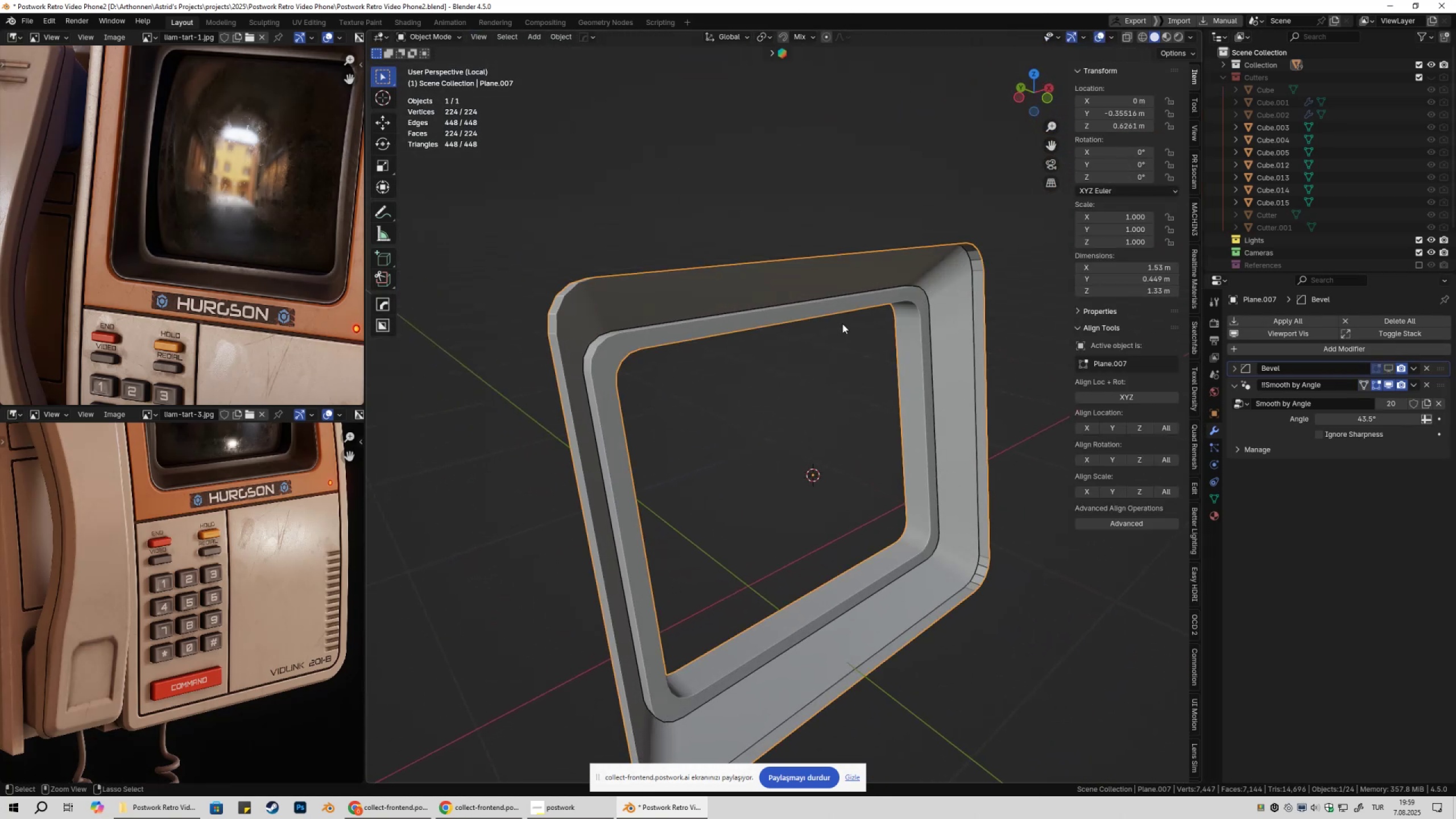 
key(Control+Z)
 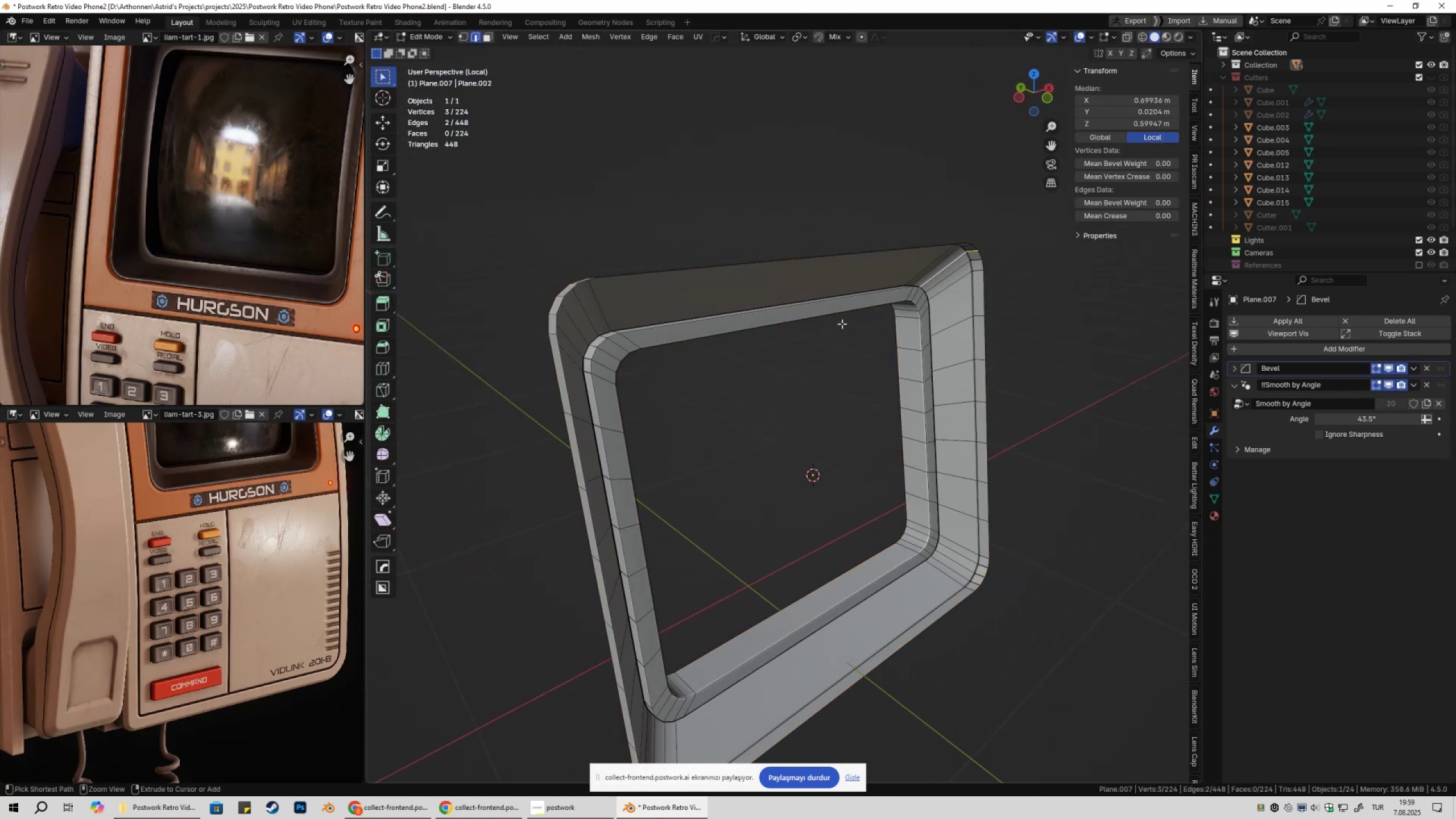 
key(Control+Z)
 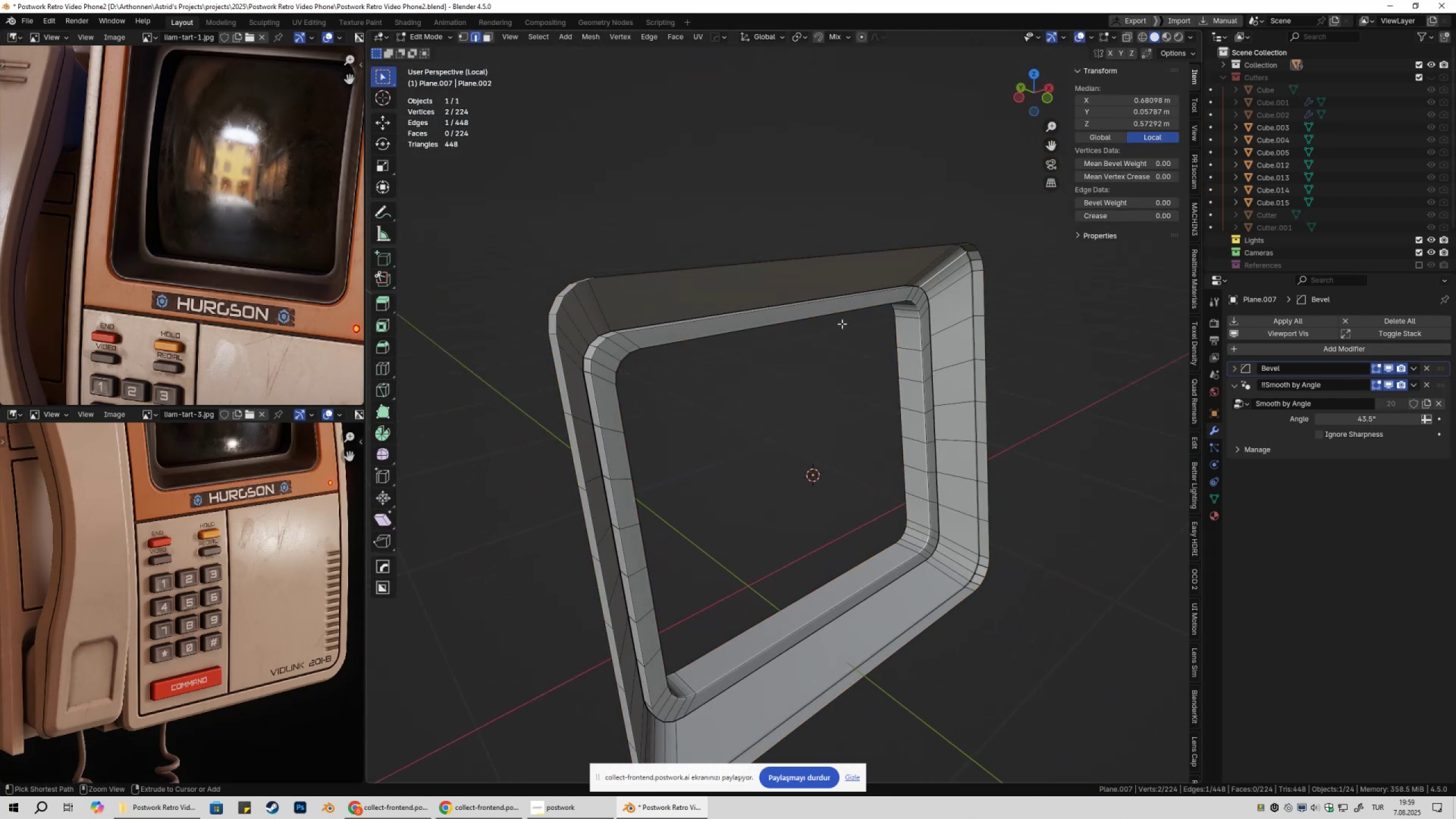 
hold_key(key=Z, duration=0.37)
 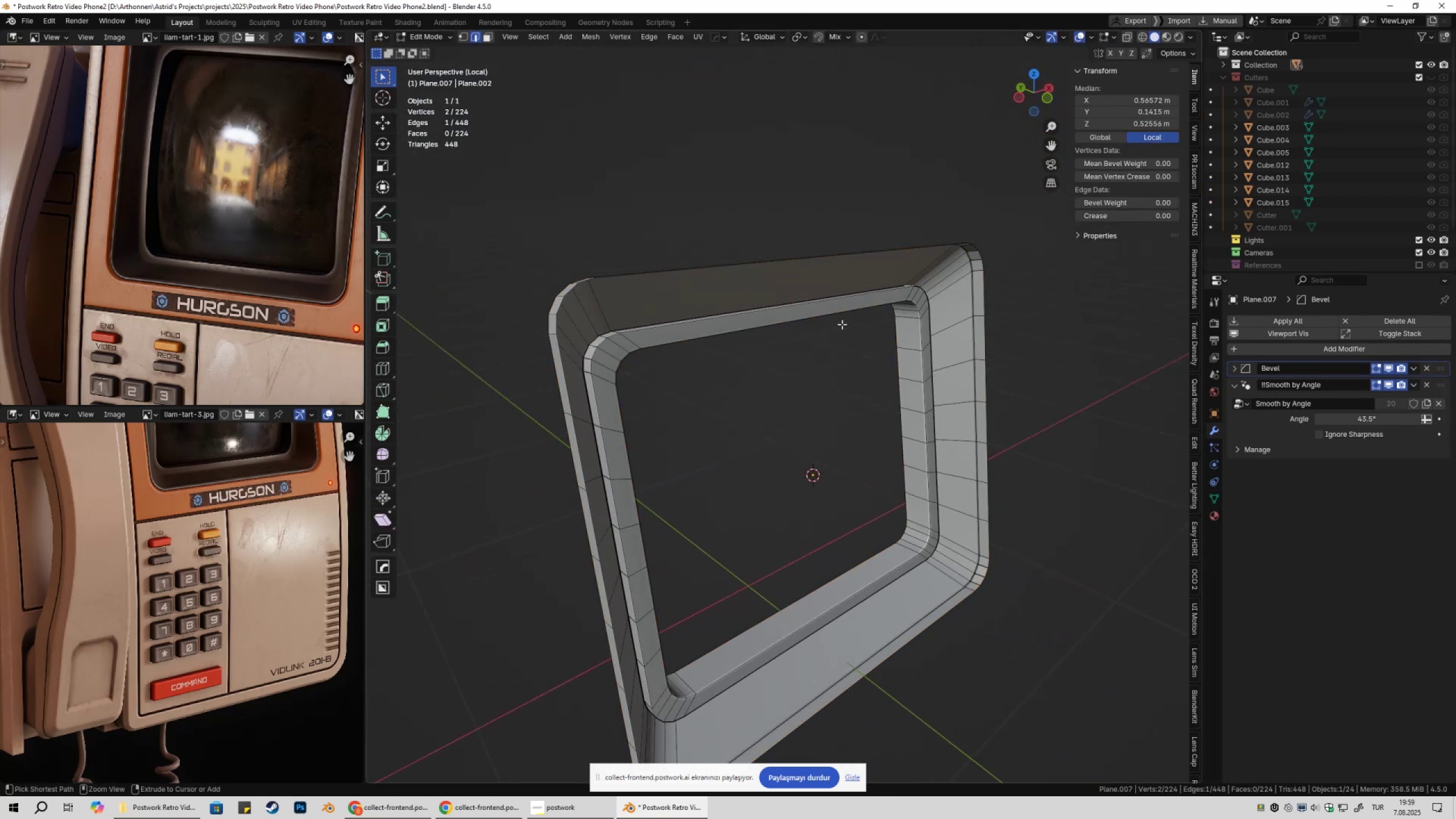 
hold_key(key=Z, duration=0.62)
 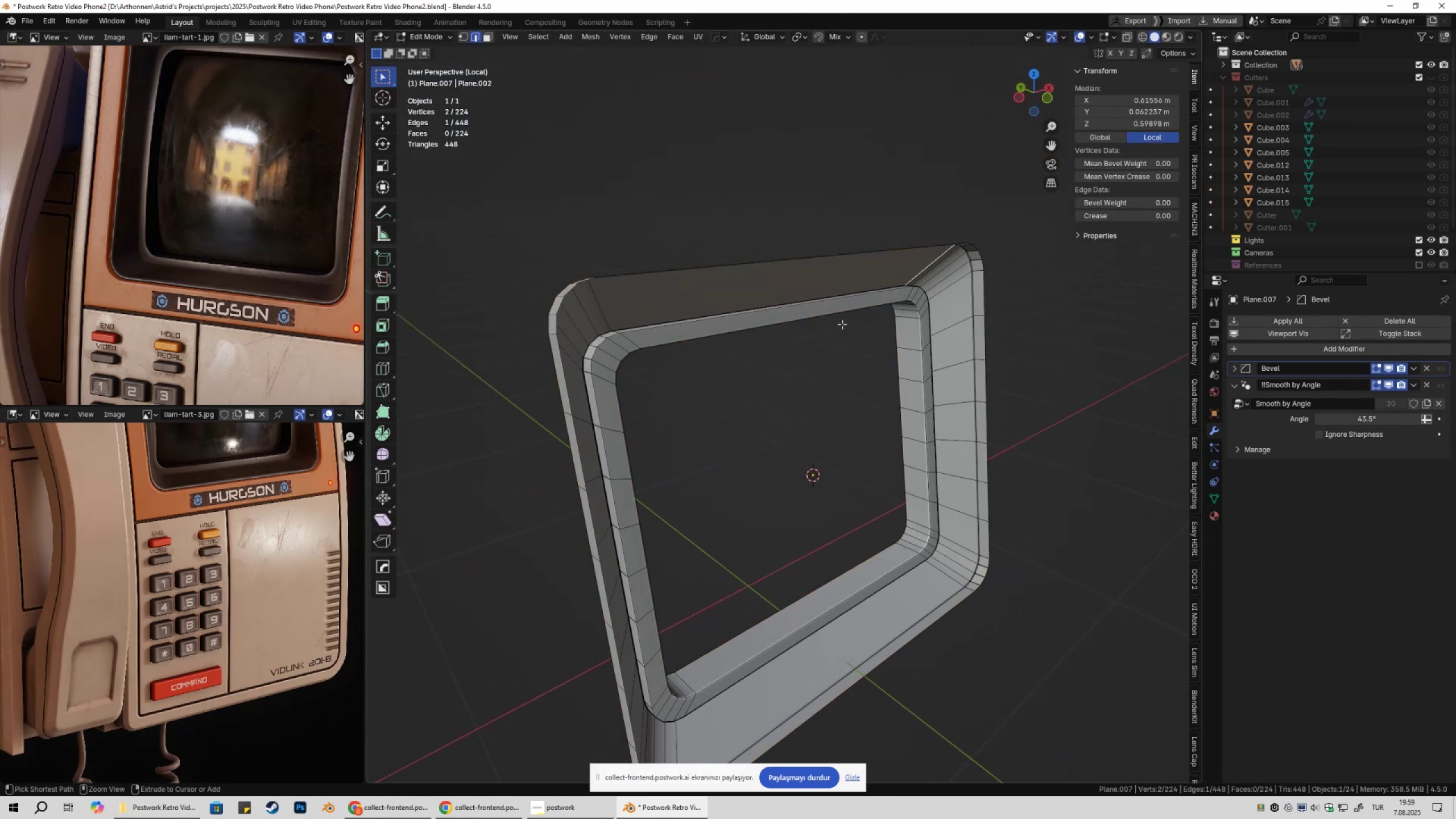 
key(Control+Z)
 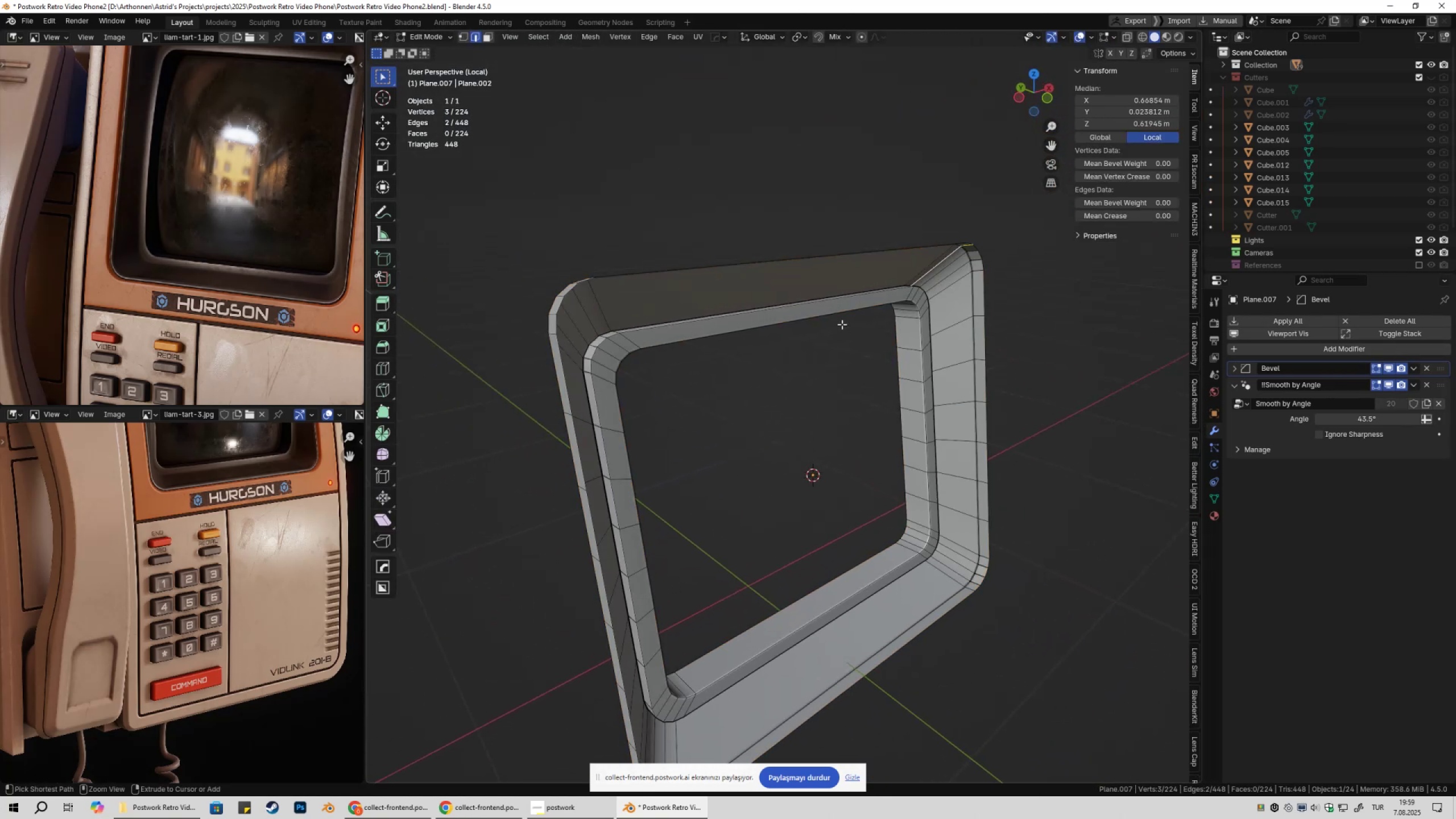 
key(Control+Z)
 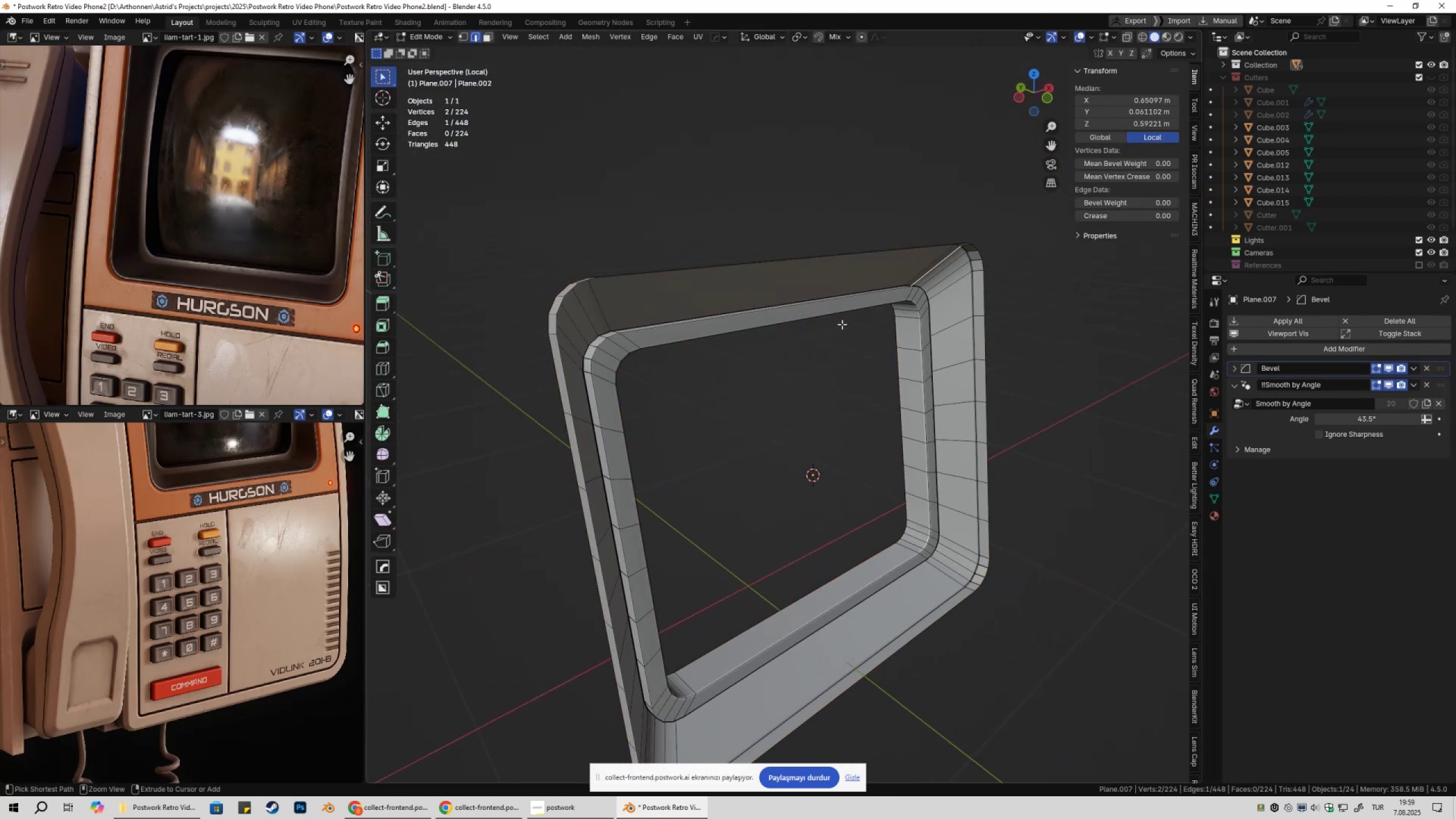 
hold_key(key=Z, duration=0.95)
 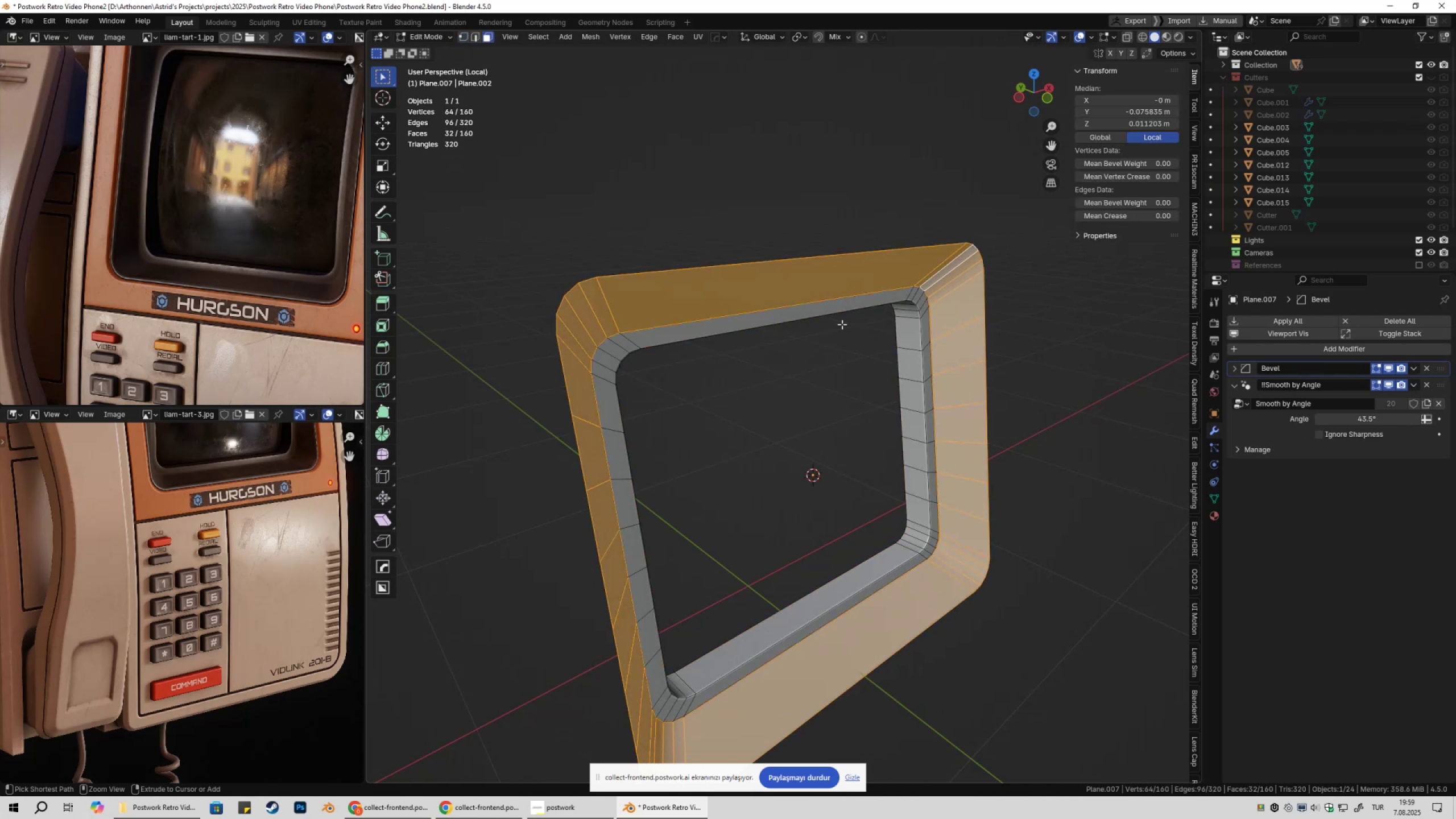 
key(Tab)
 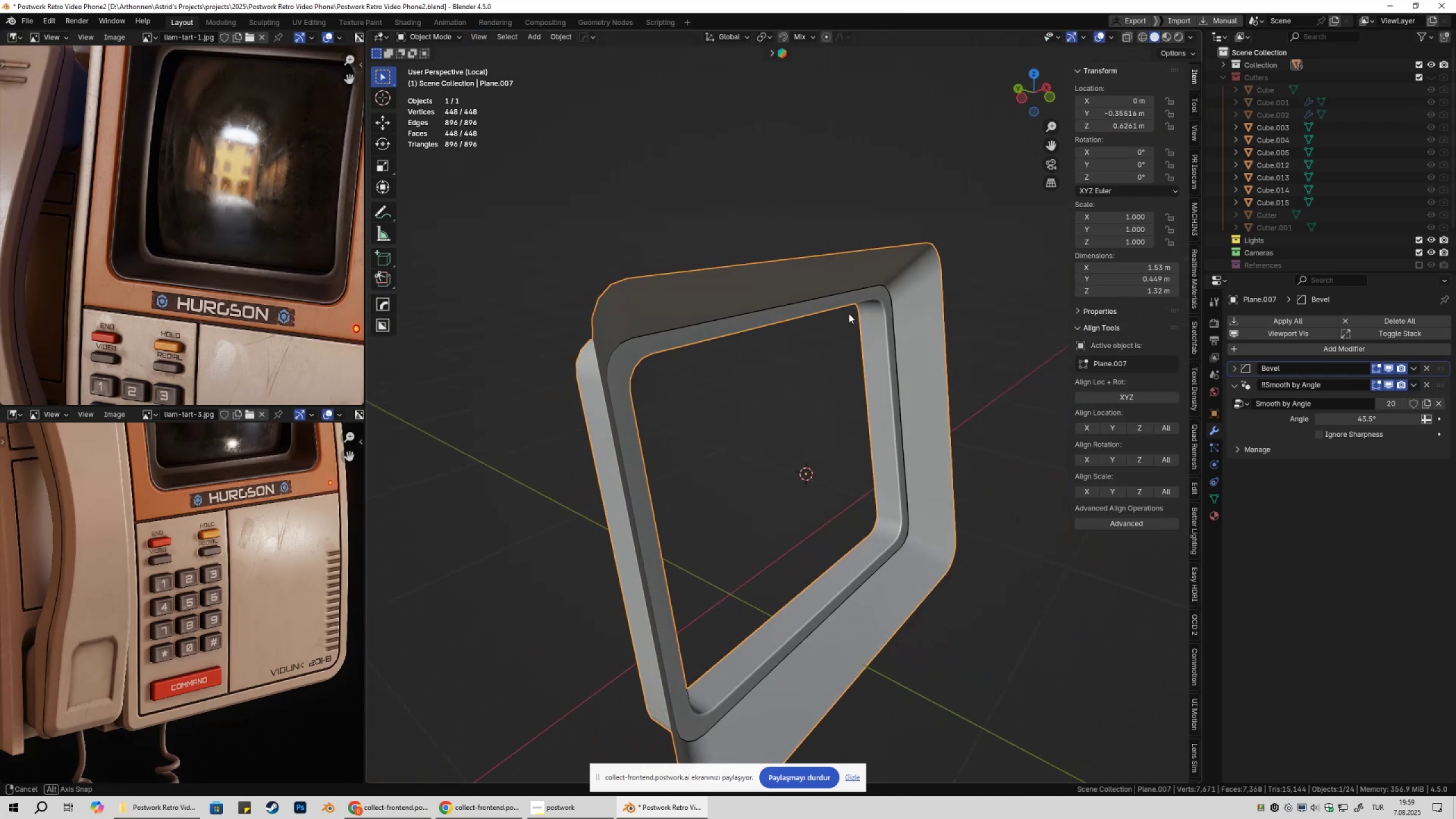 
key(Tab)
 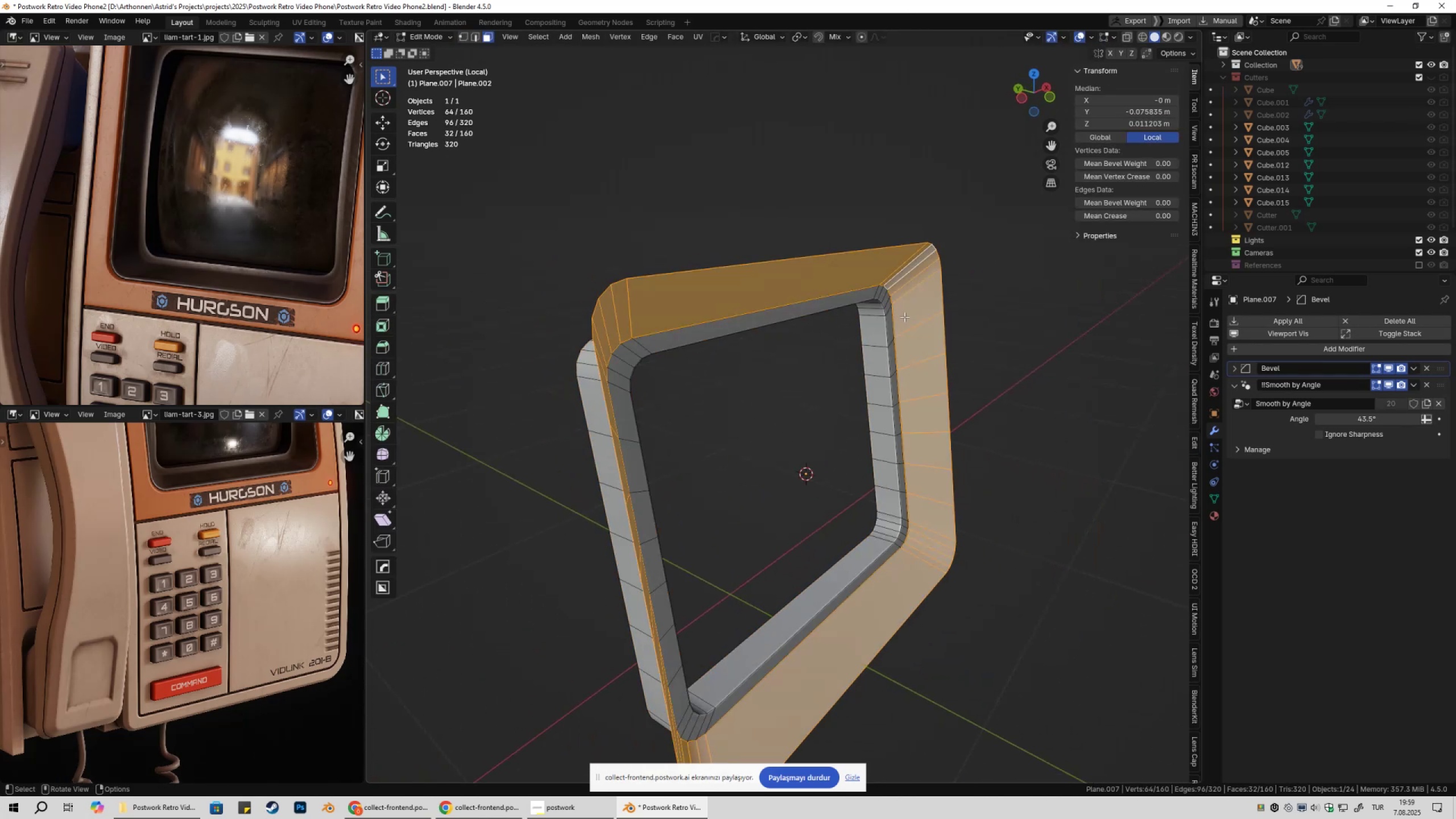 
key(E)
 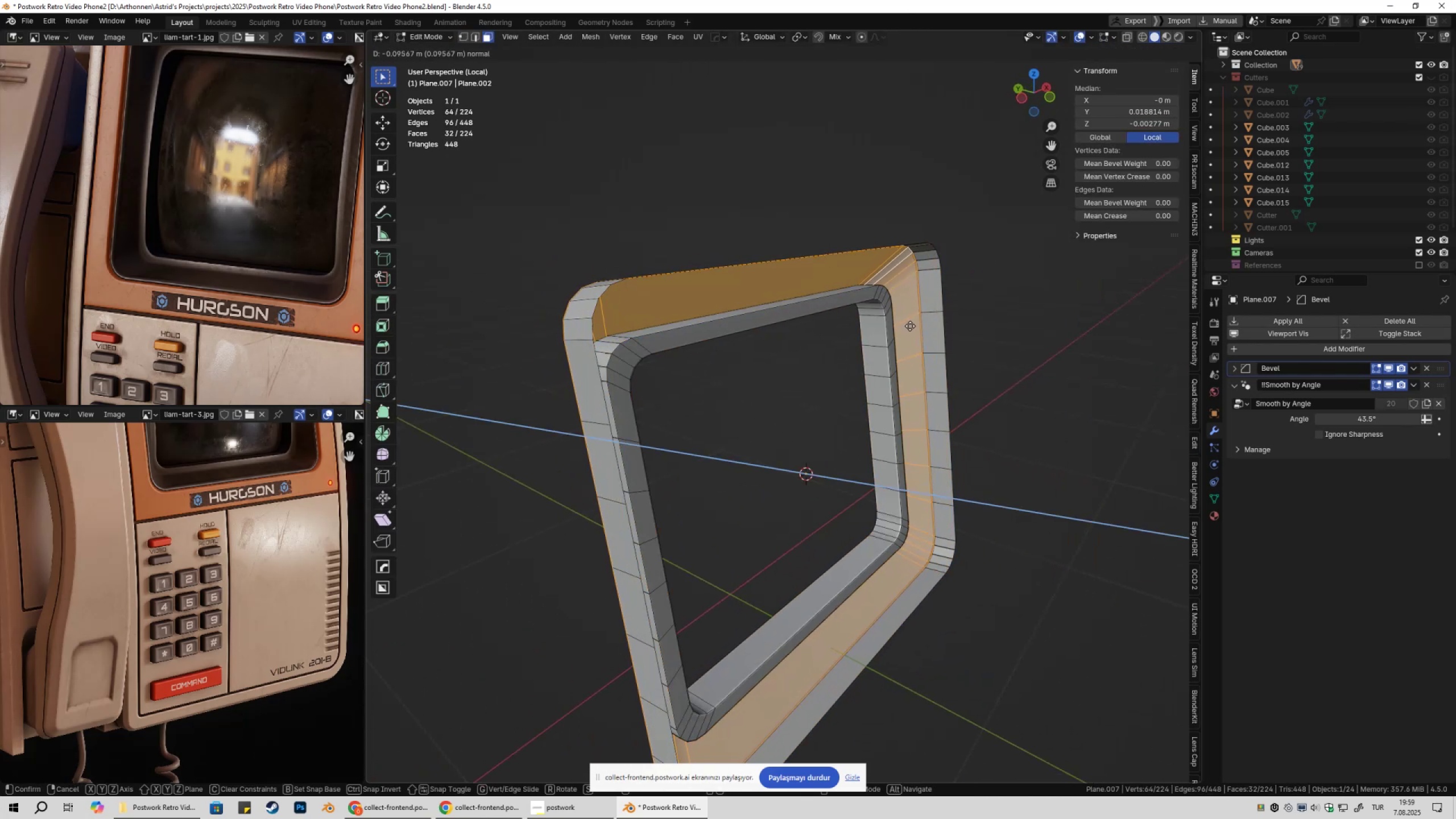 
left_click([910, 326])
 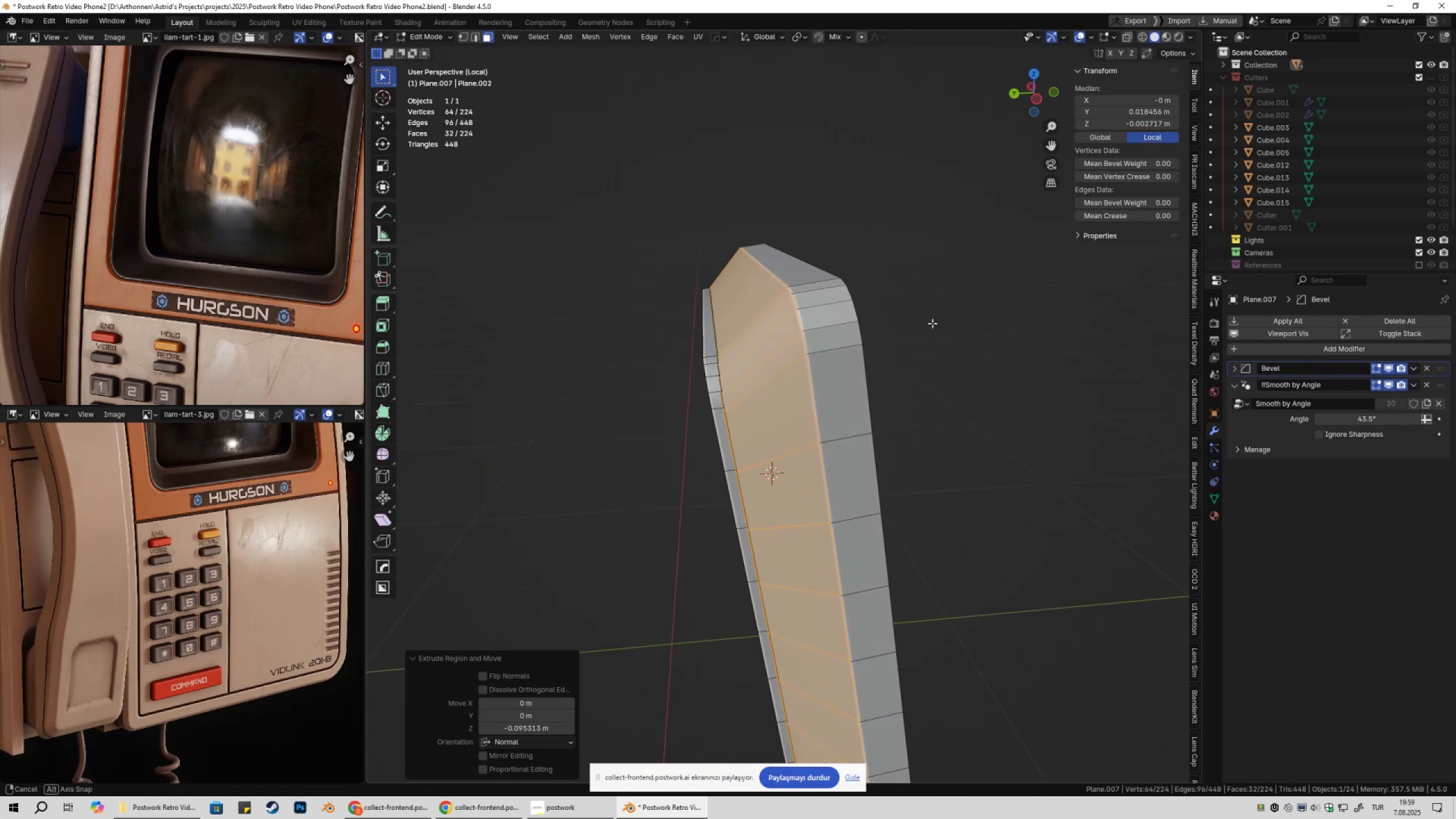 
type(gy)
 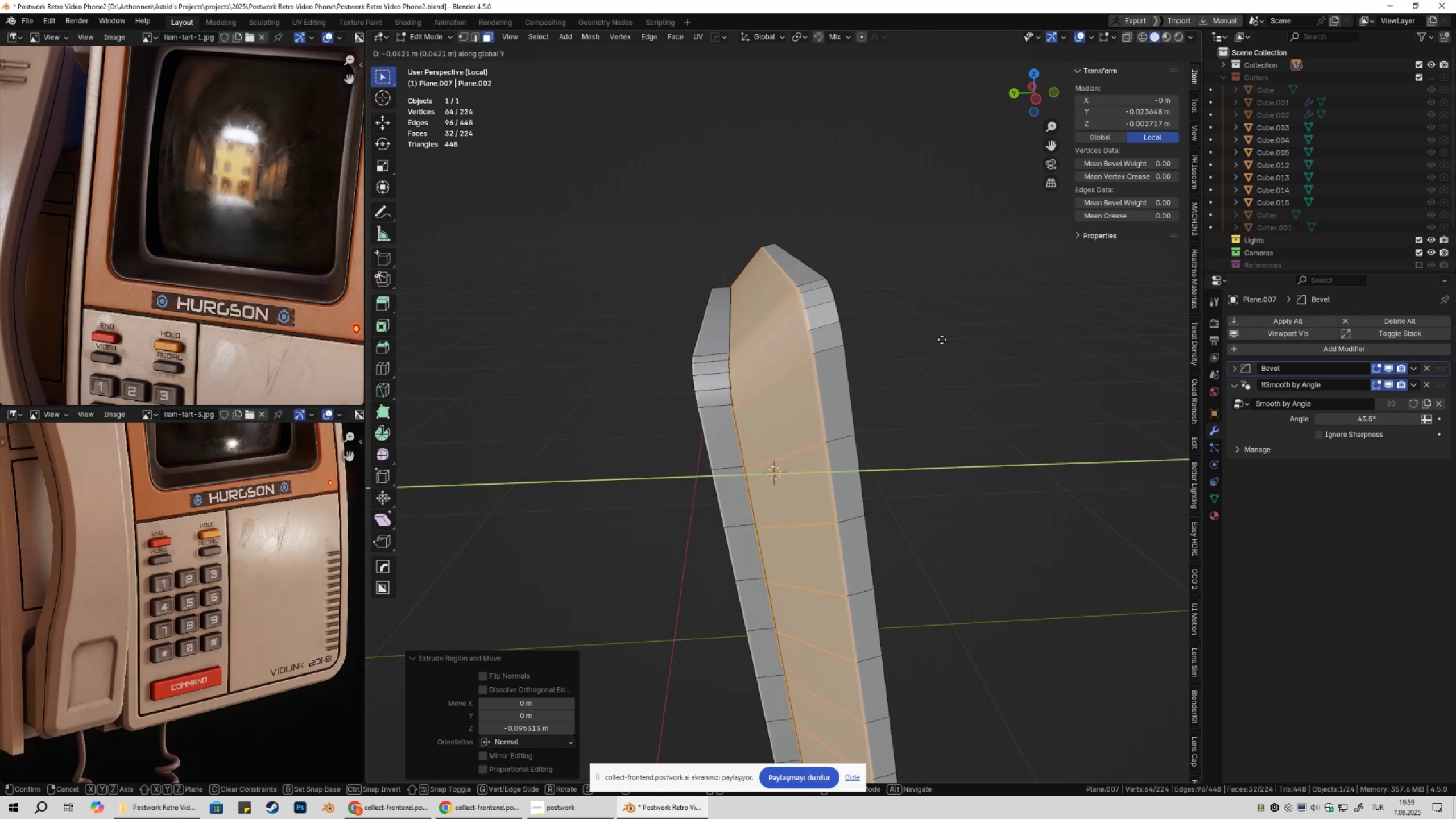 
left_click([940, 340])
 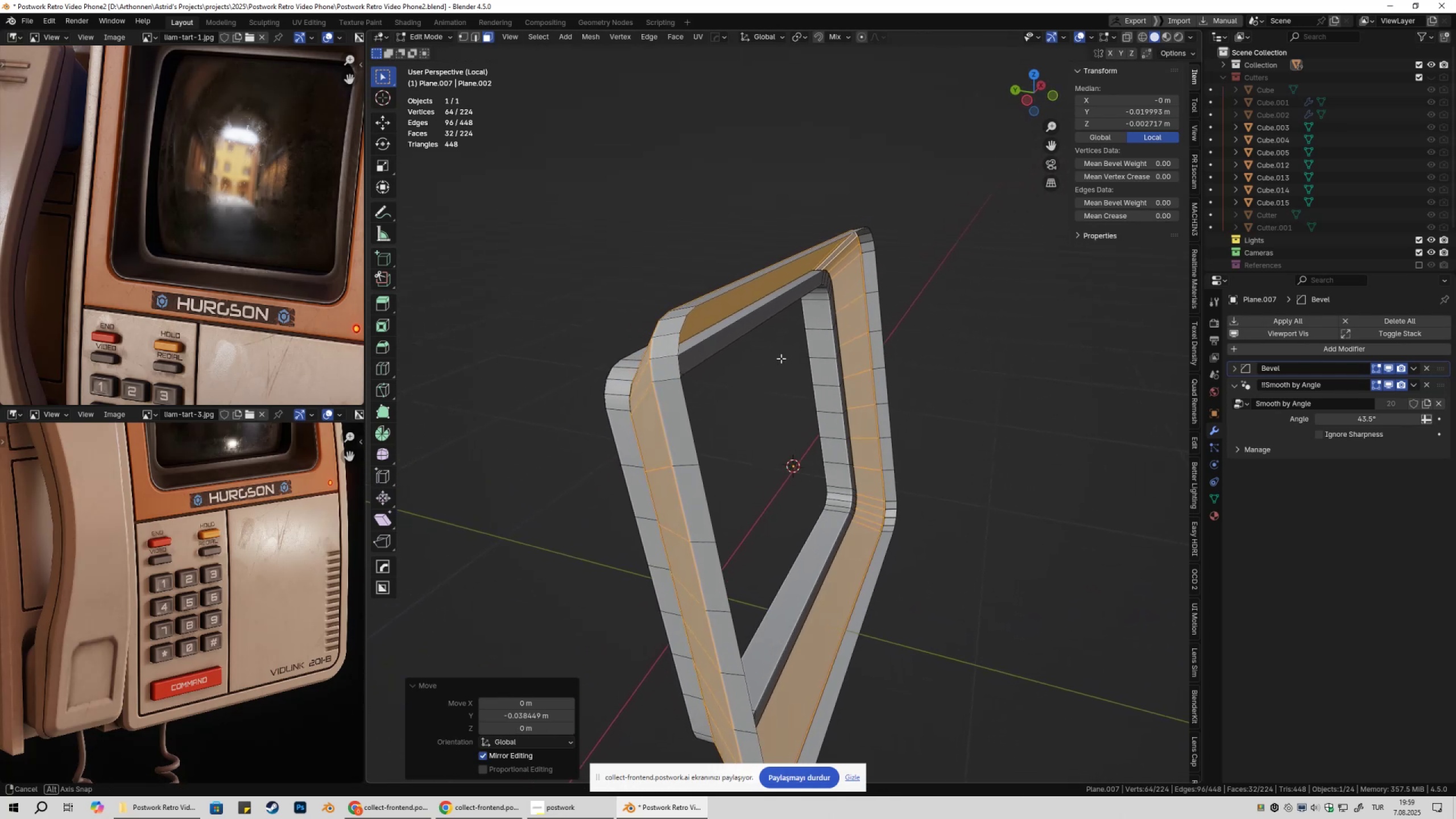 
wait(6.34)
 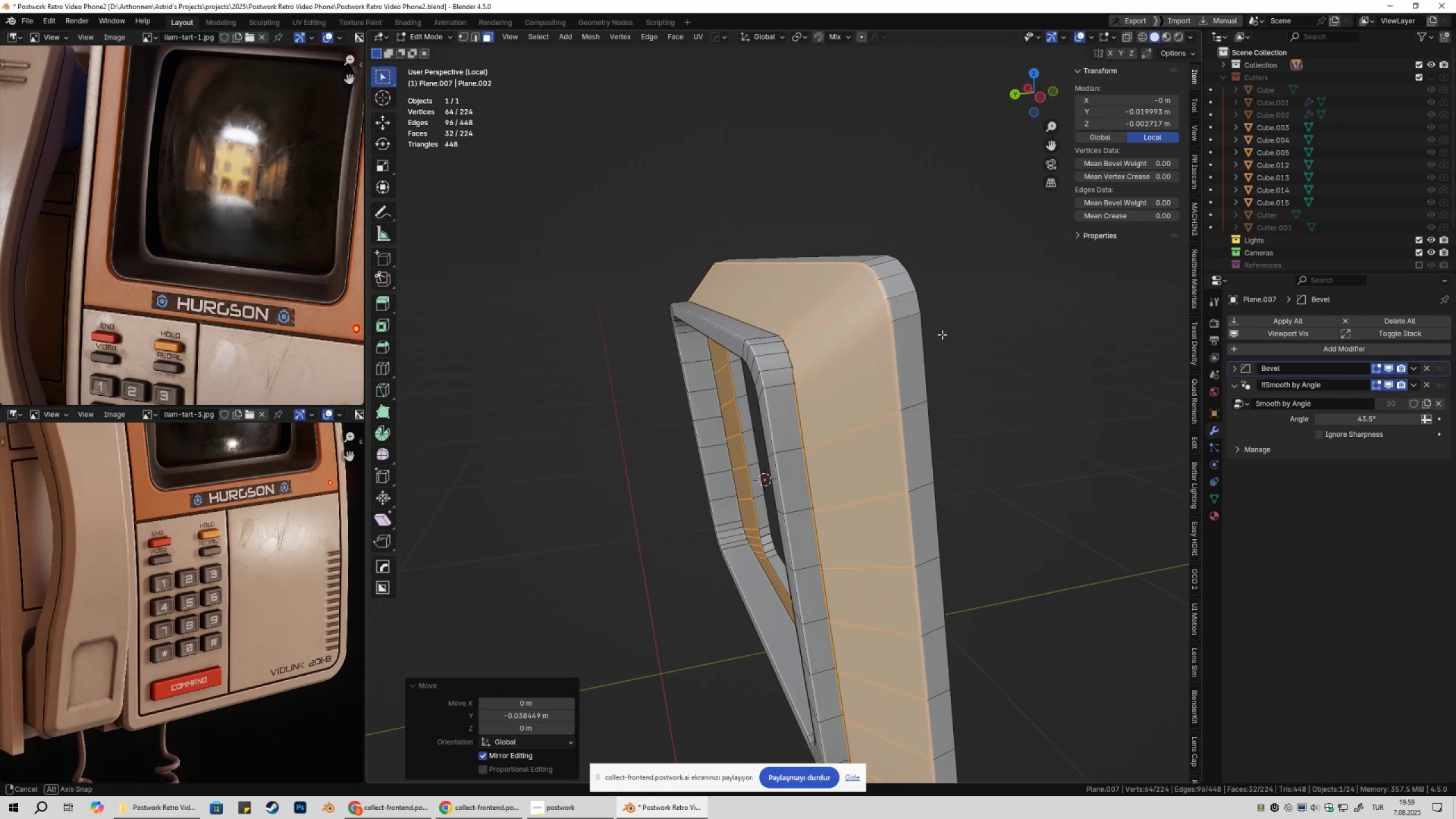 
key(2)
 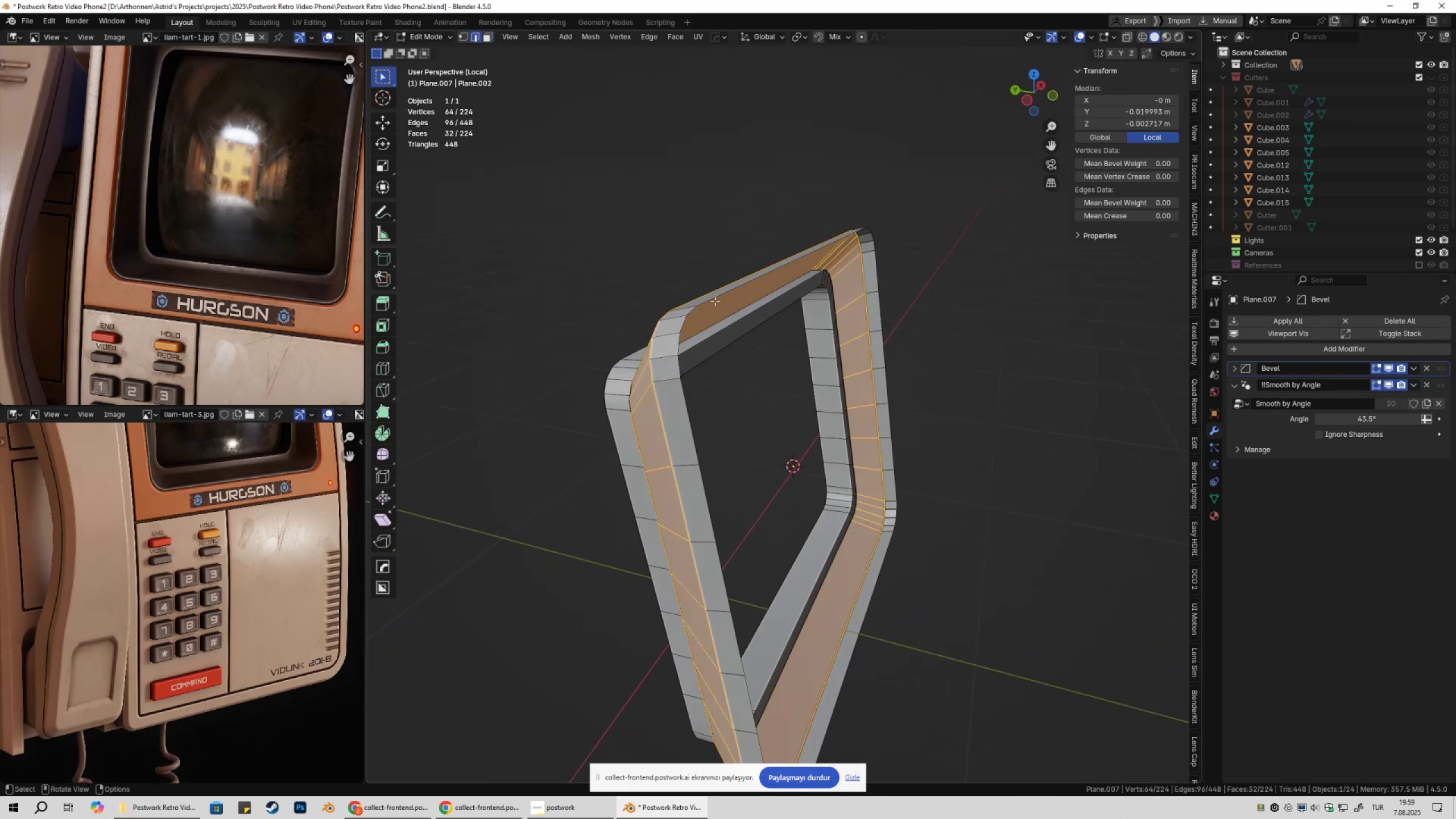 
left_click([715, 301])
 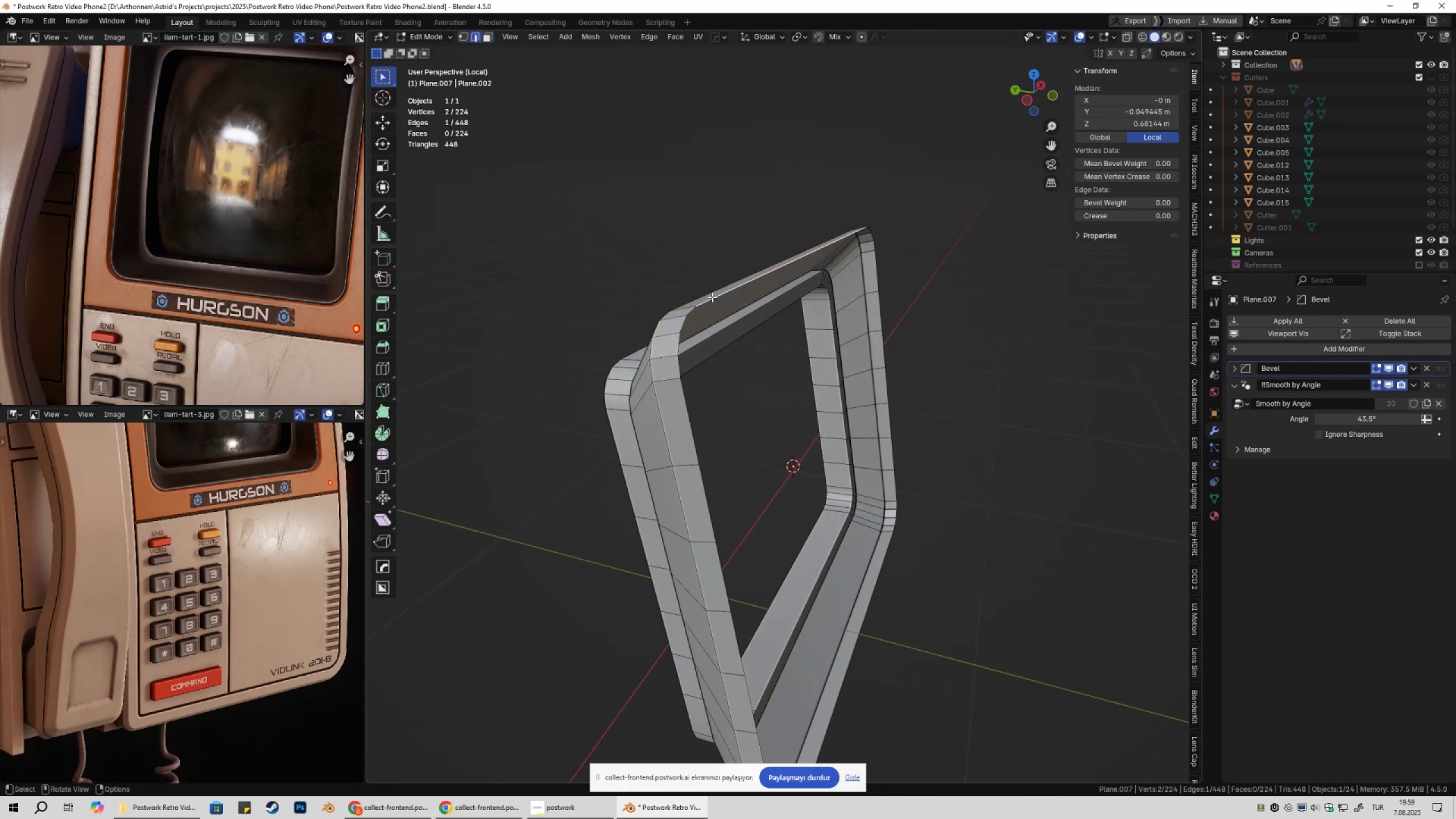 
hold_key(key=AltLeft, duration=0.4)
double_click([710, 296])
 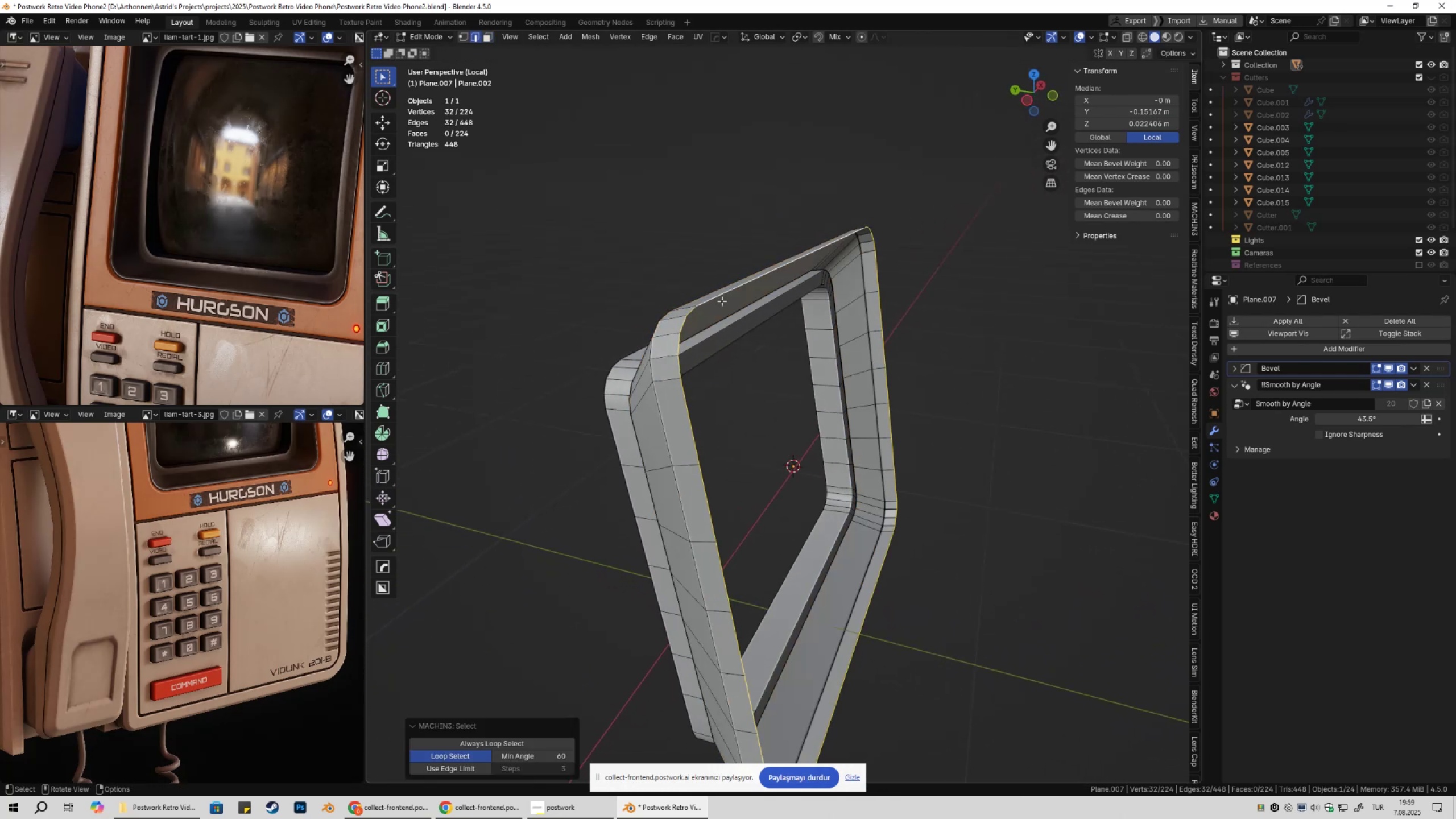 
key(F)
 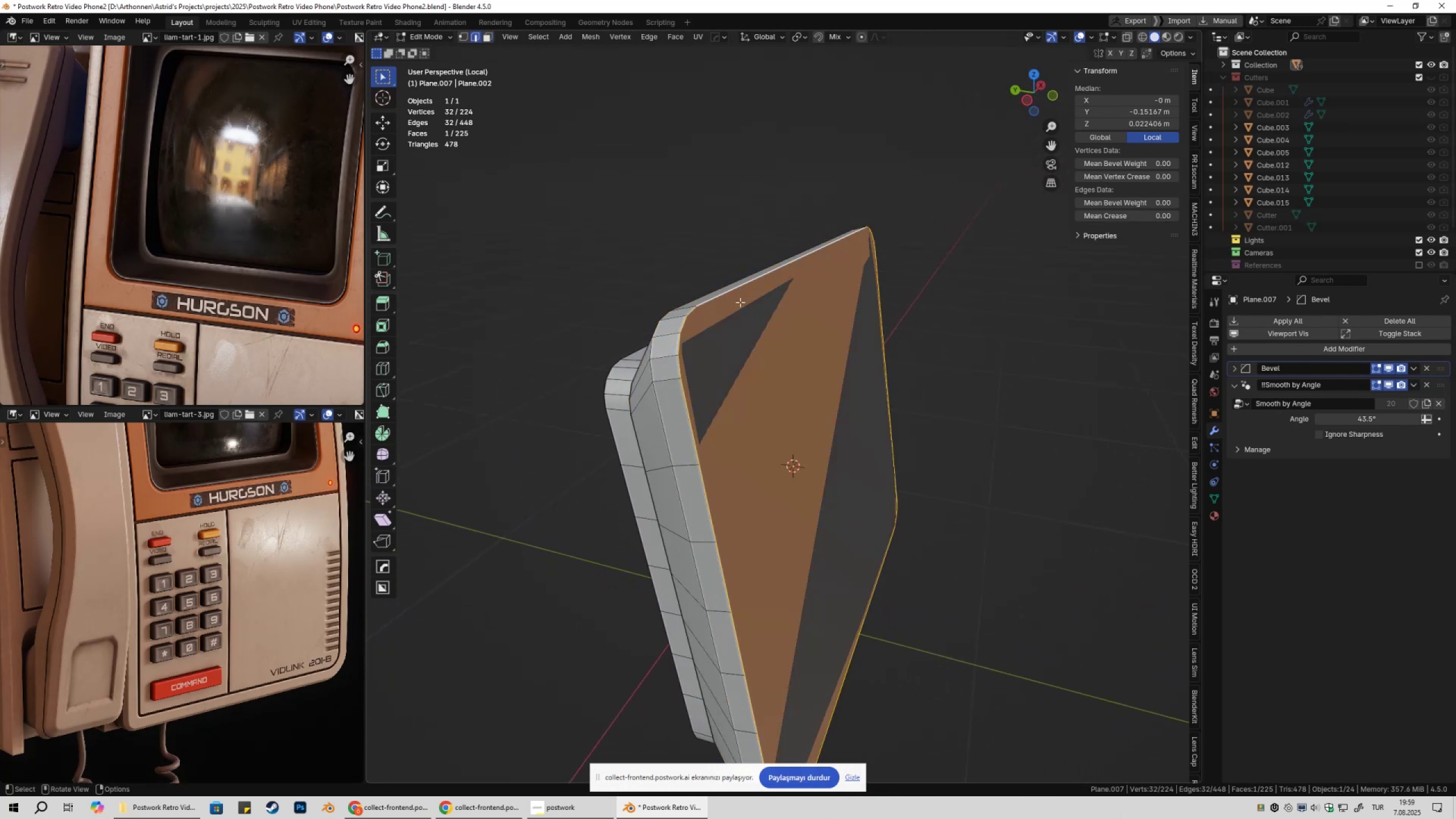 
key(Control+Z)
 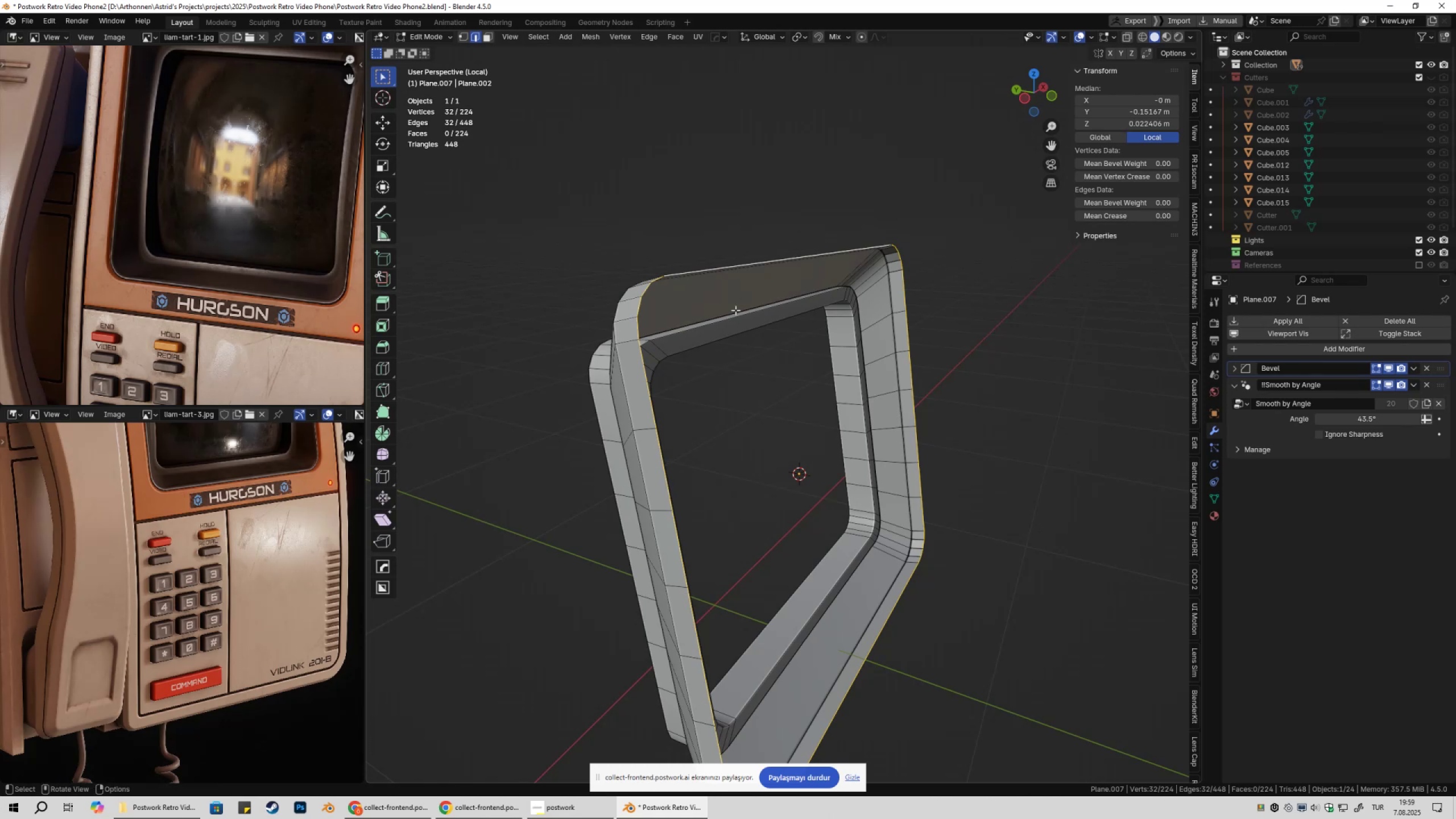 
hold_key(key=ShiftLeft, duration=0.32)
 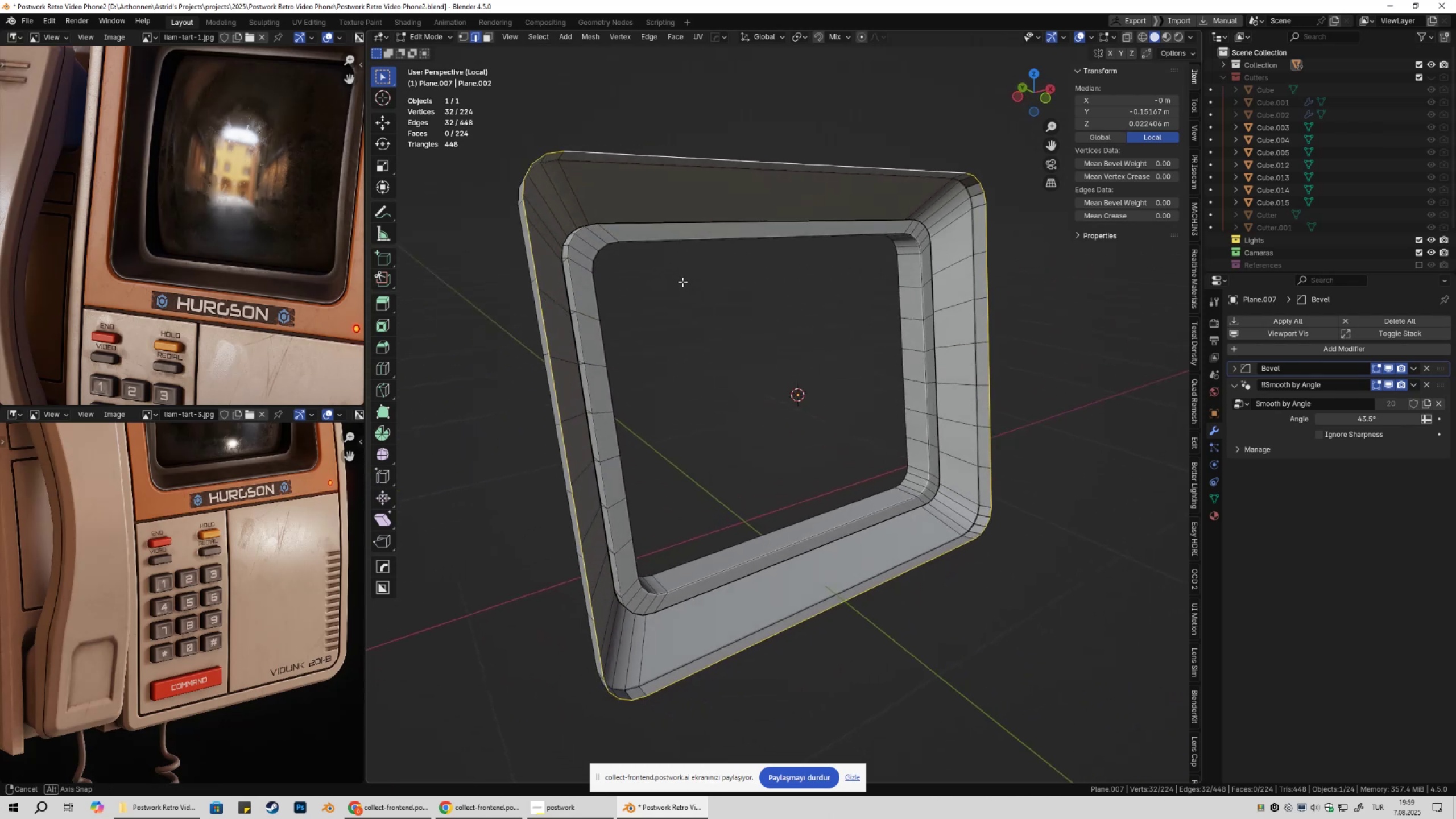 
key(F)
 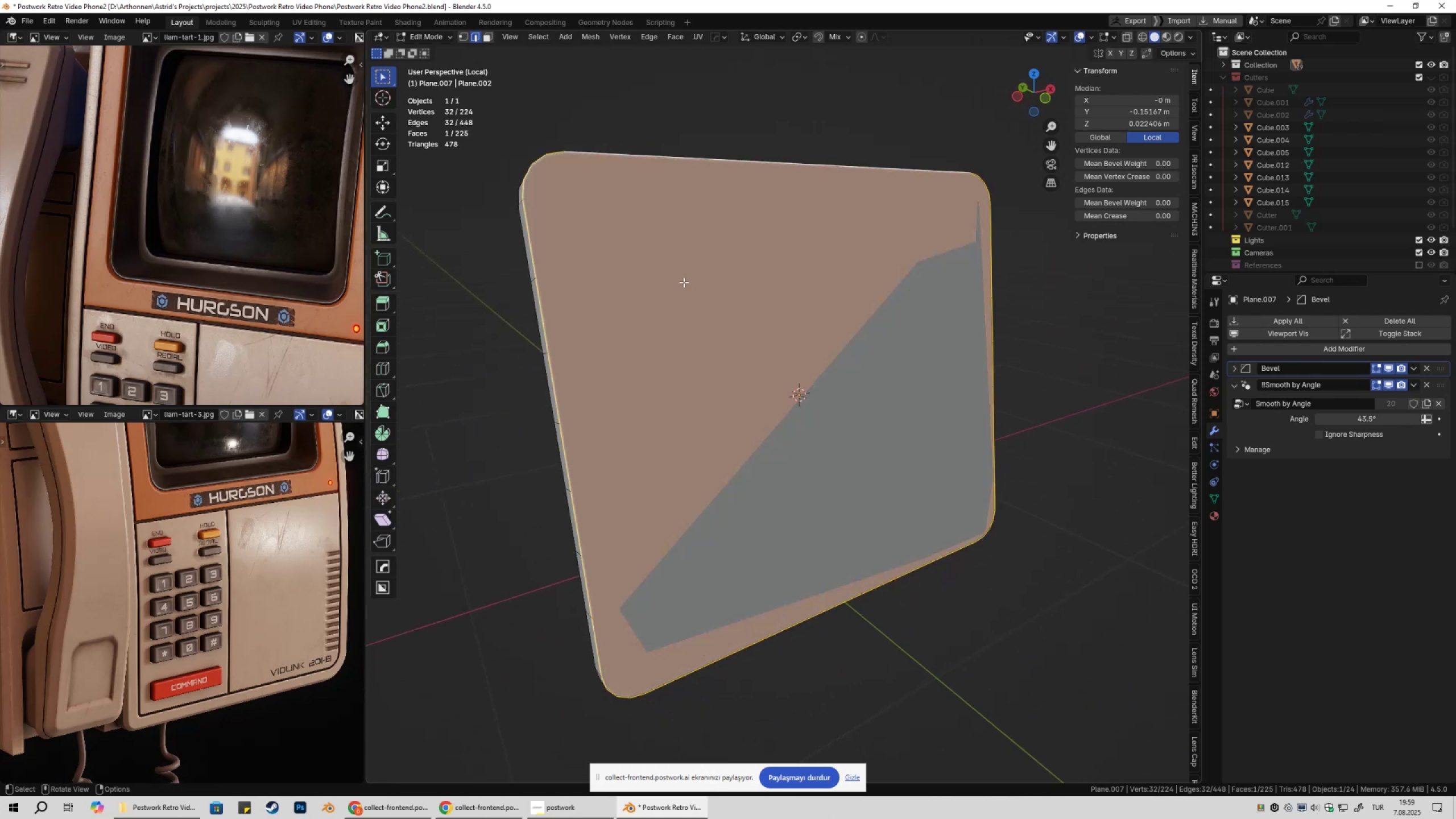 
key(Tab)
 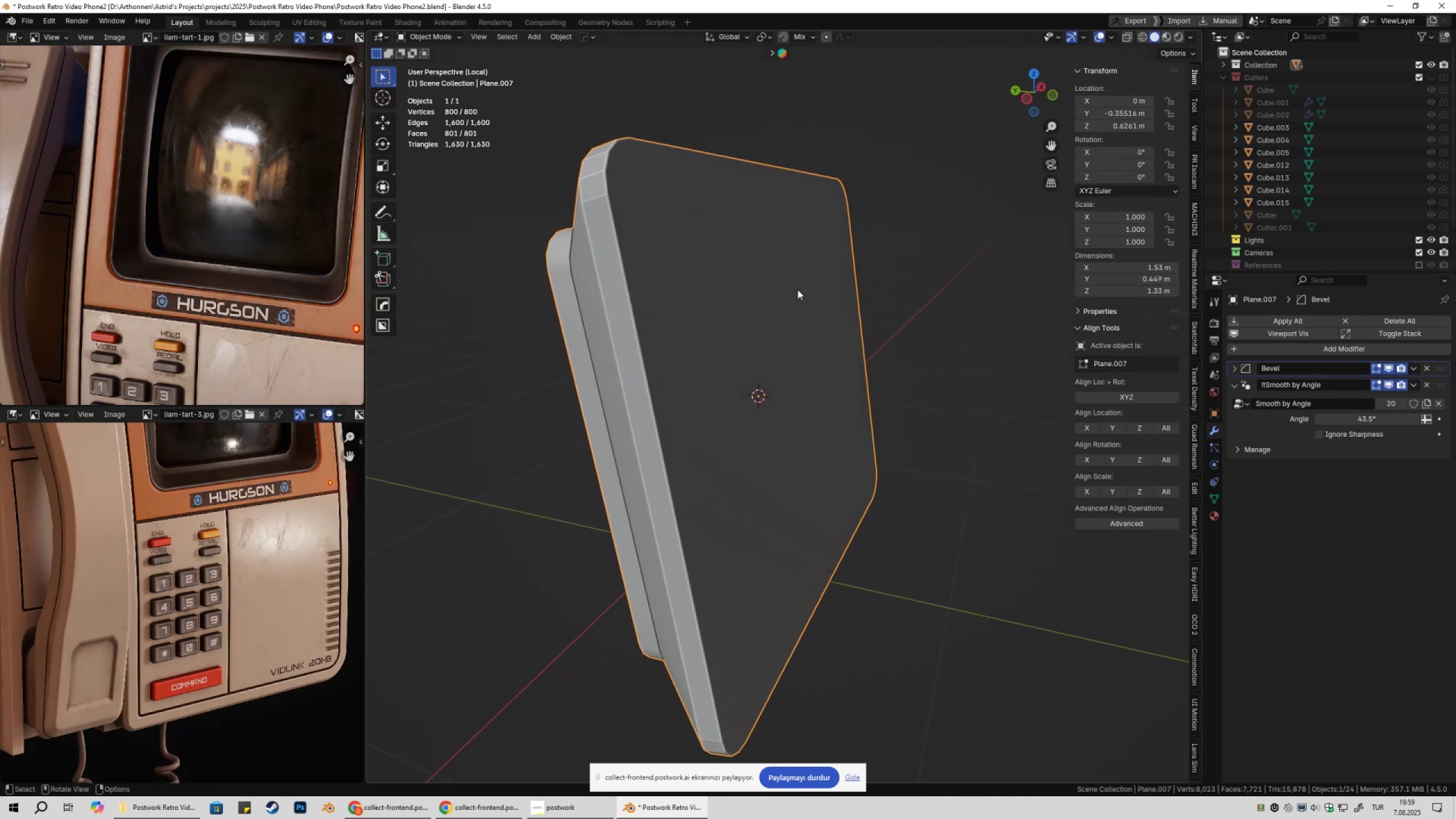 
key(NumpadDivide)
 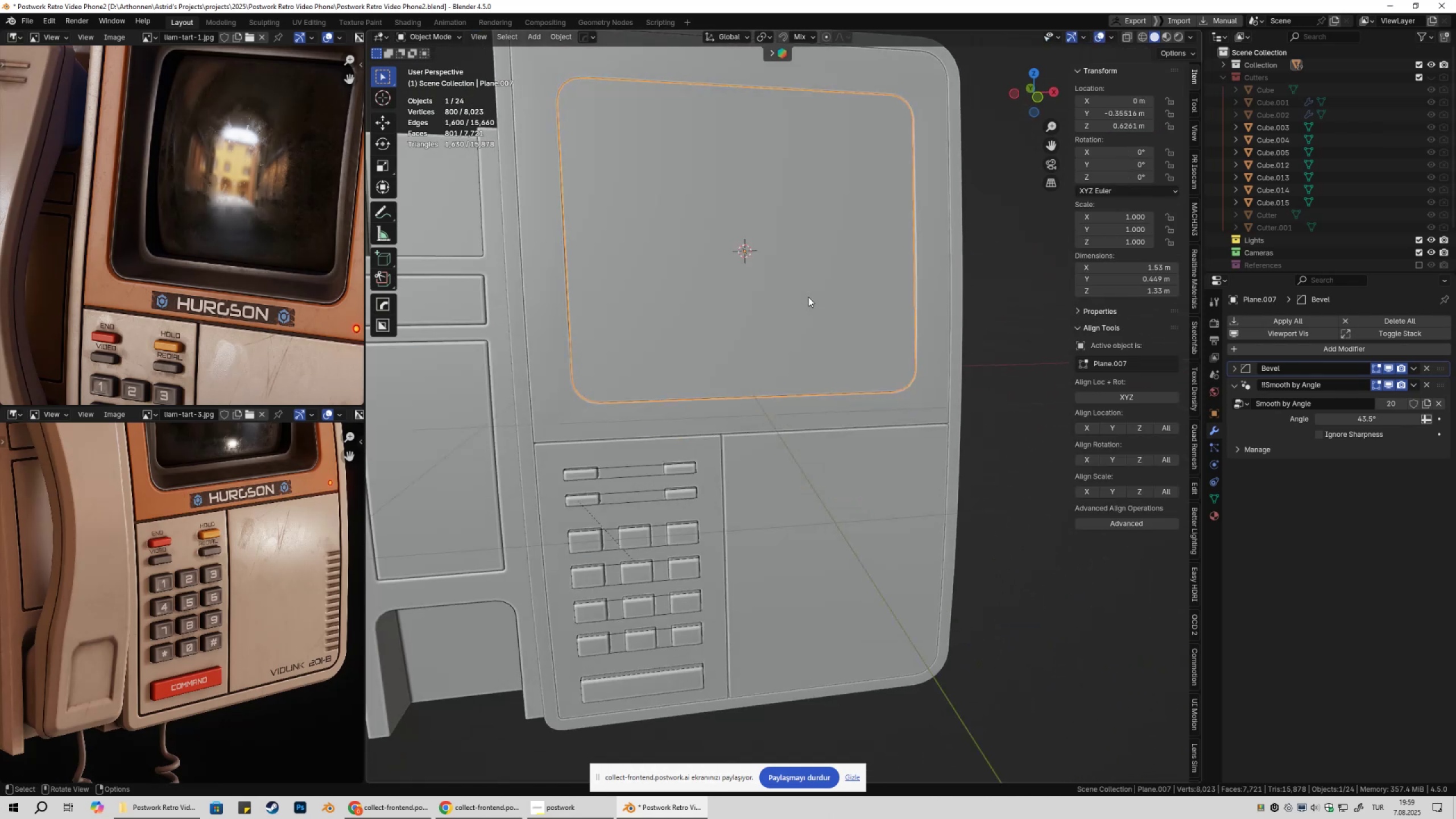 
key(Control+Z)
 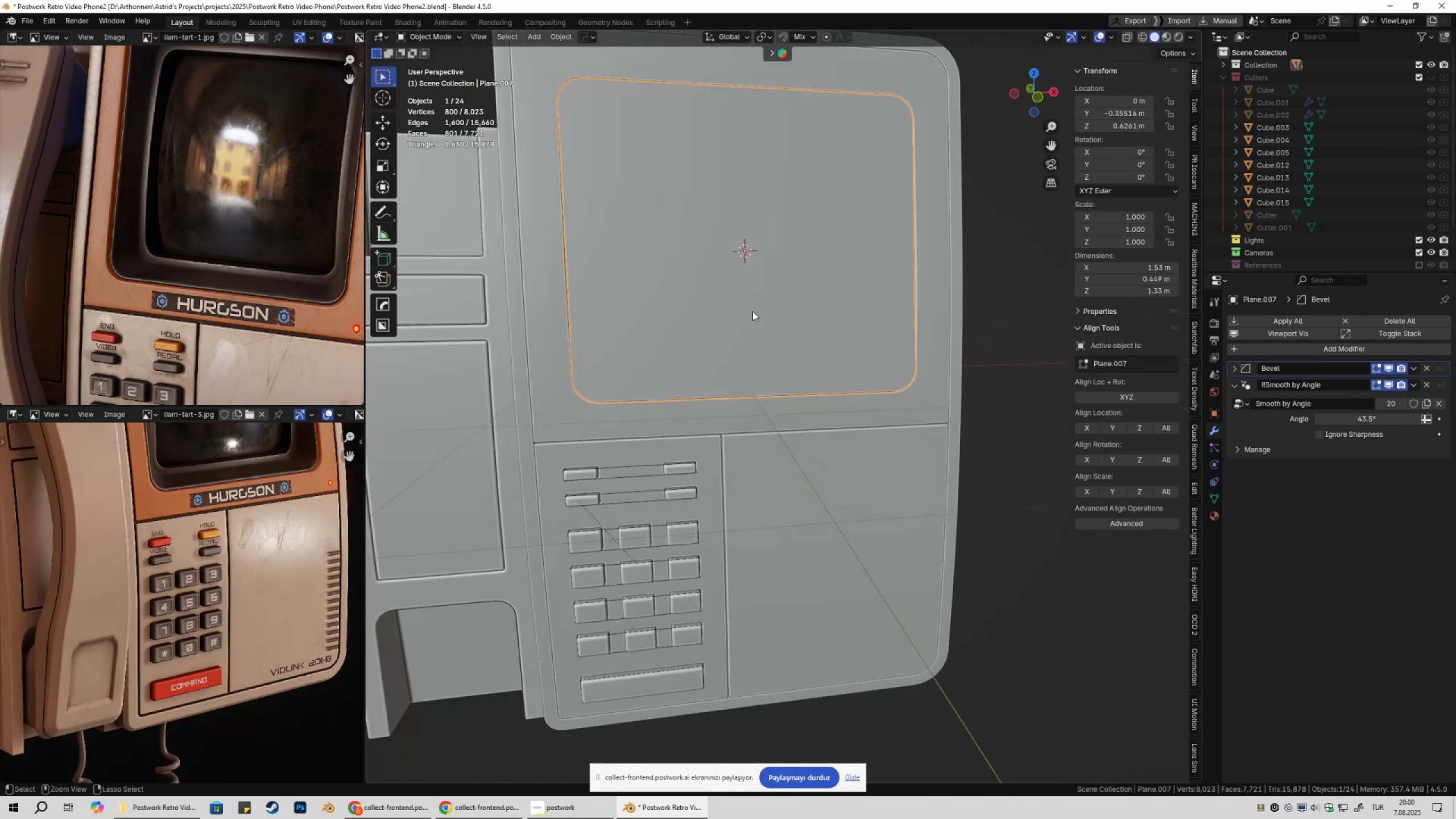 
key(Control+Z)
 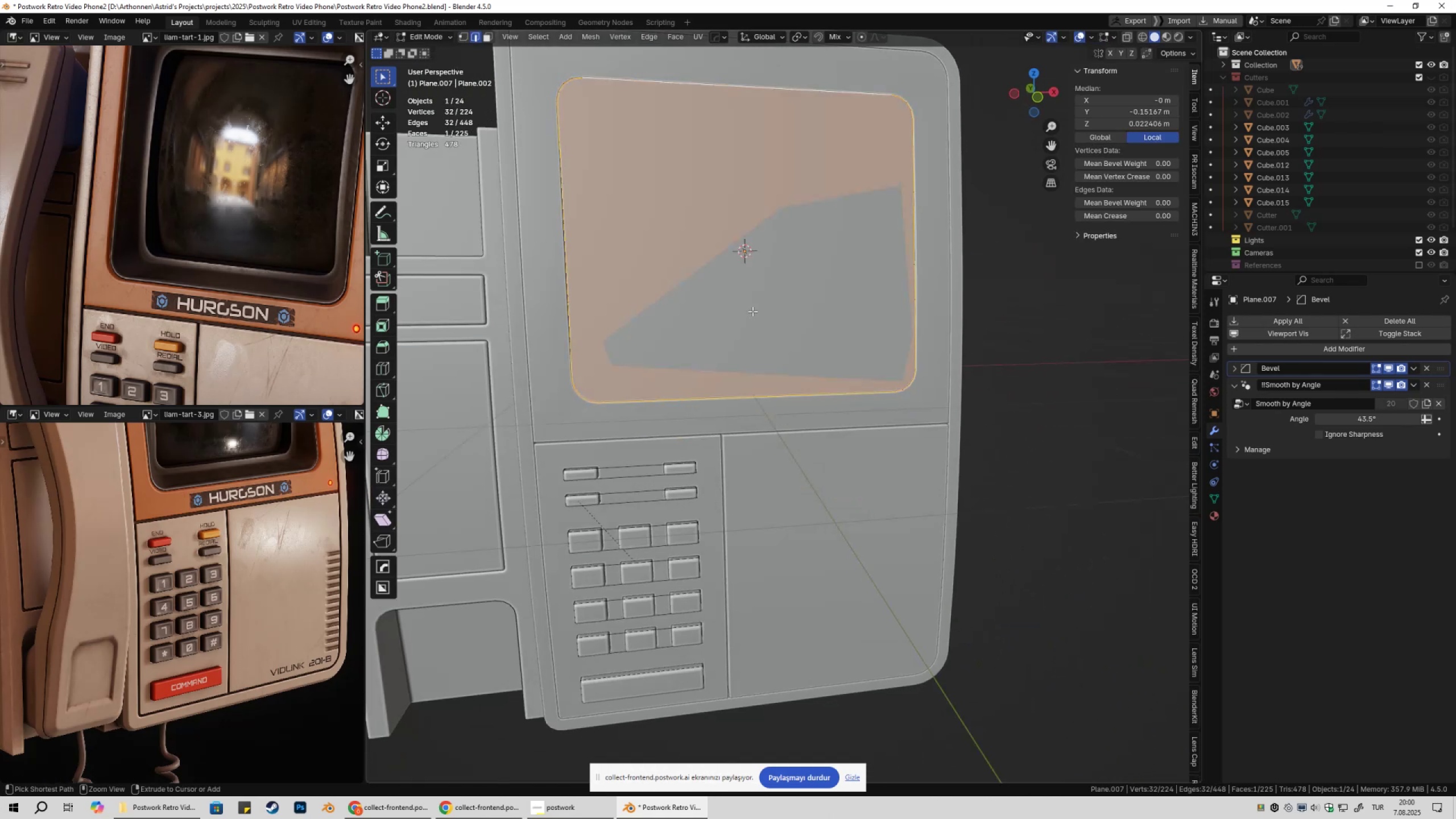 
key(Control+Z)
 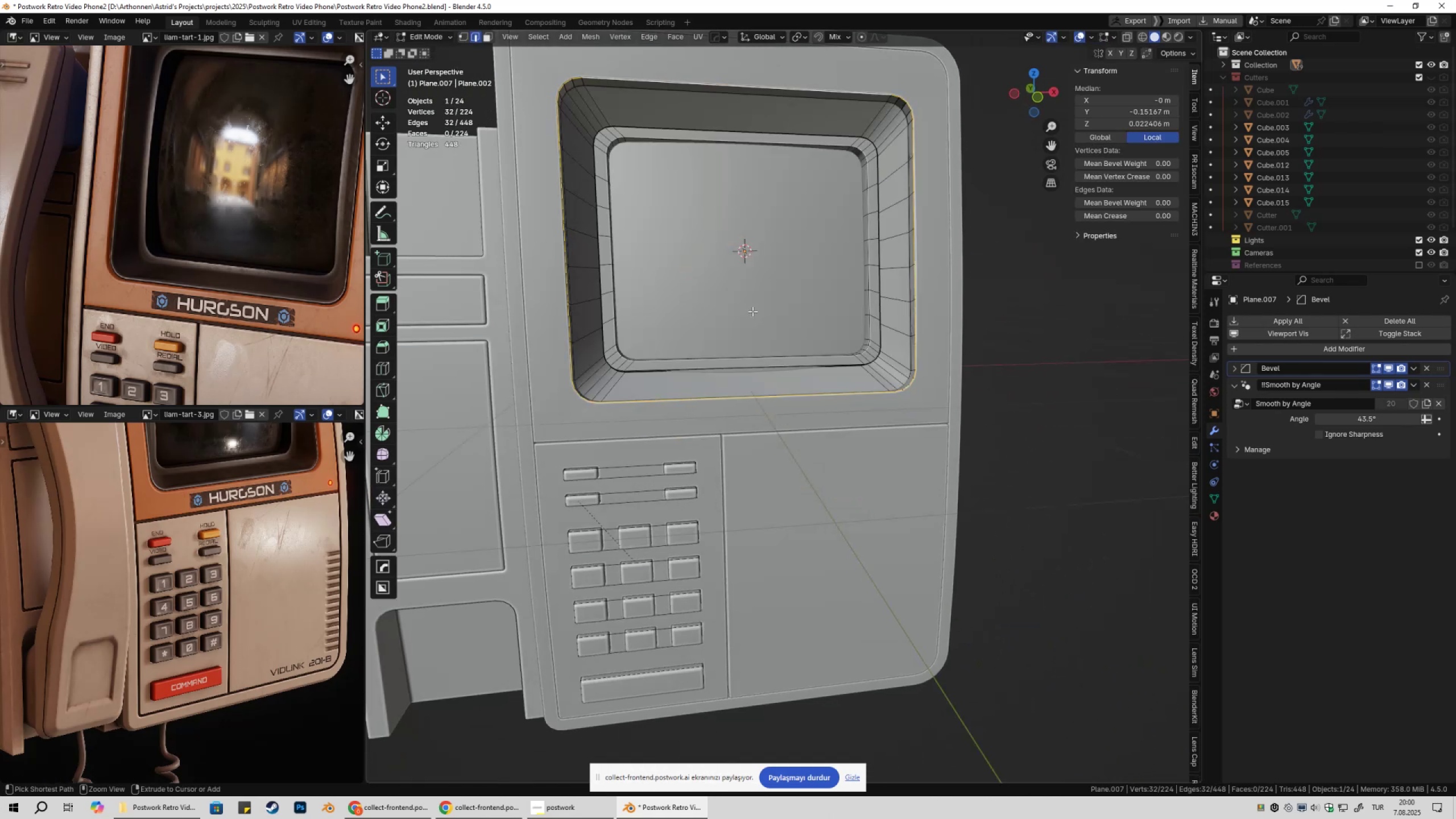 
hold_key(key=ShiftLeft, duration=0.37)
 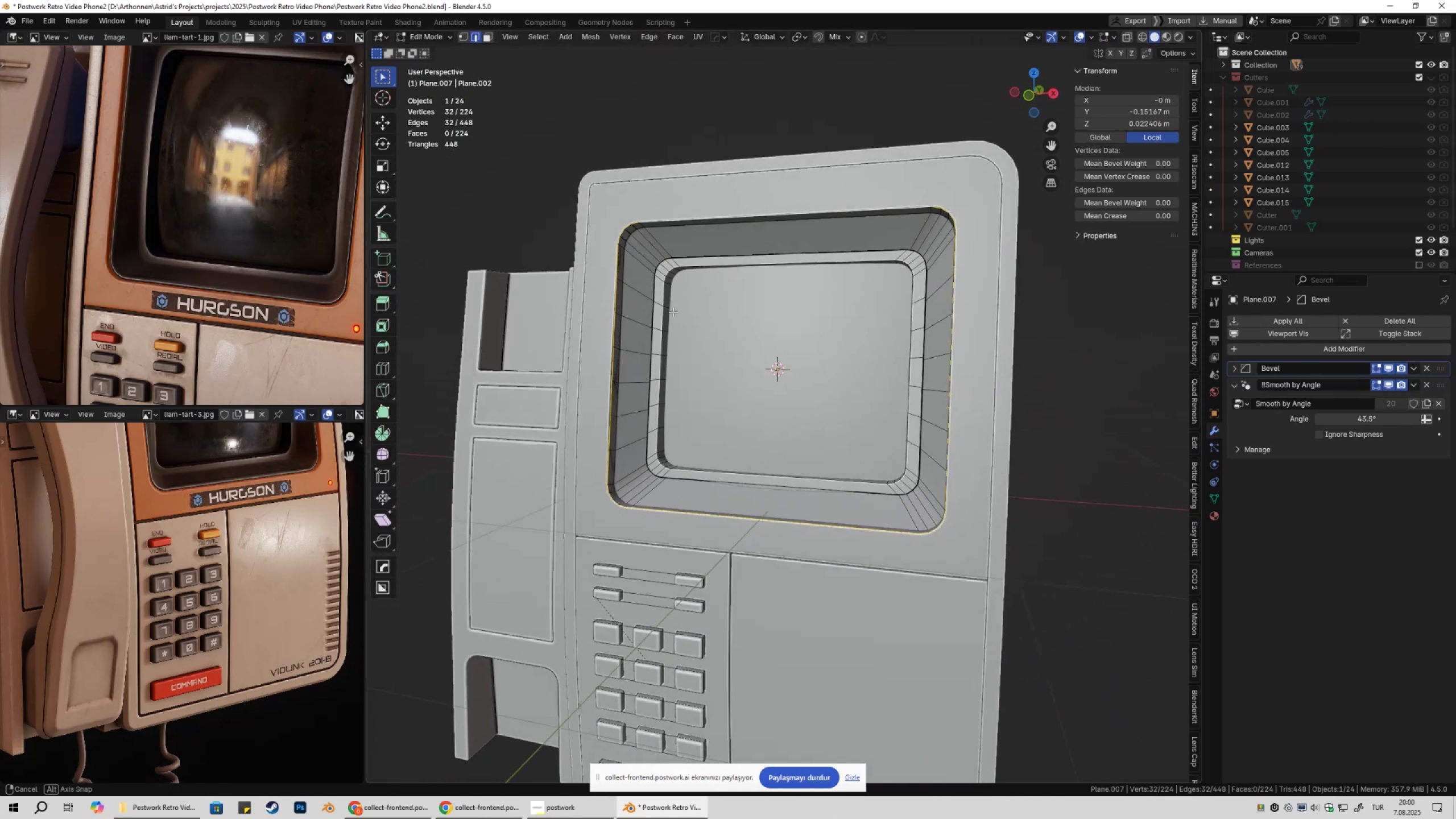 
key(Tab)
 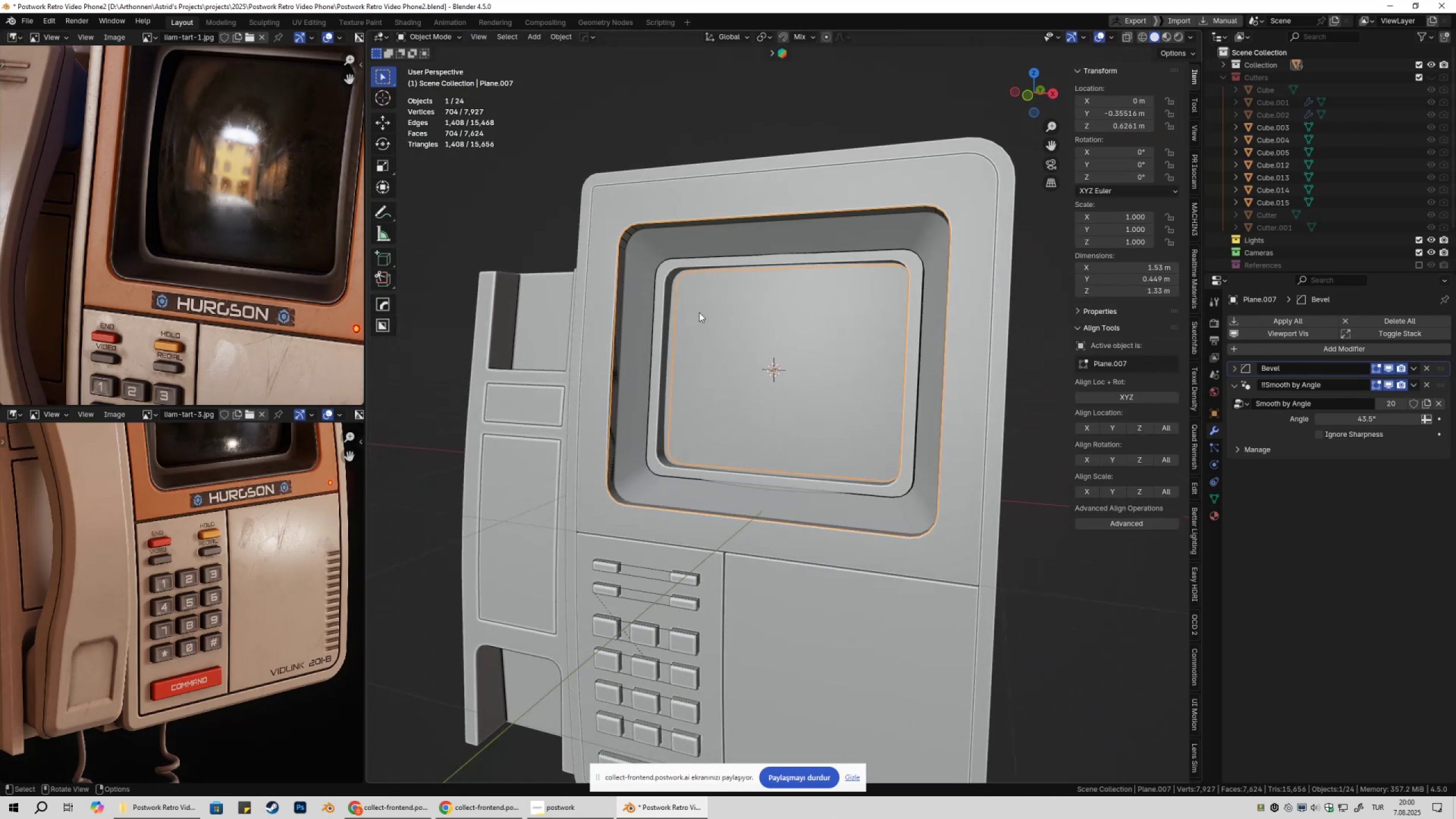 
key(Control+Z)
 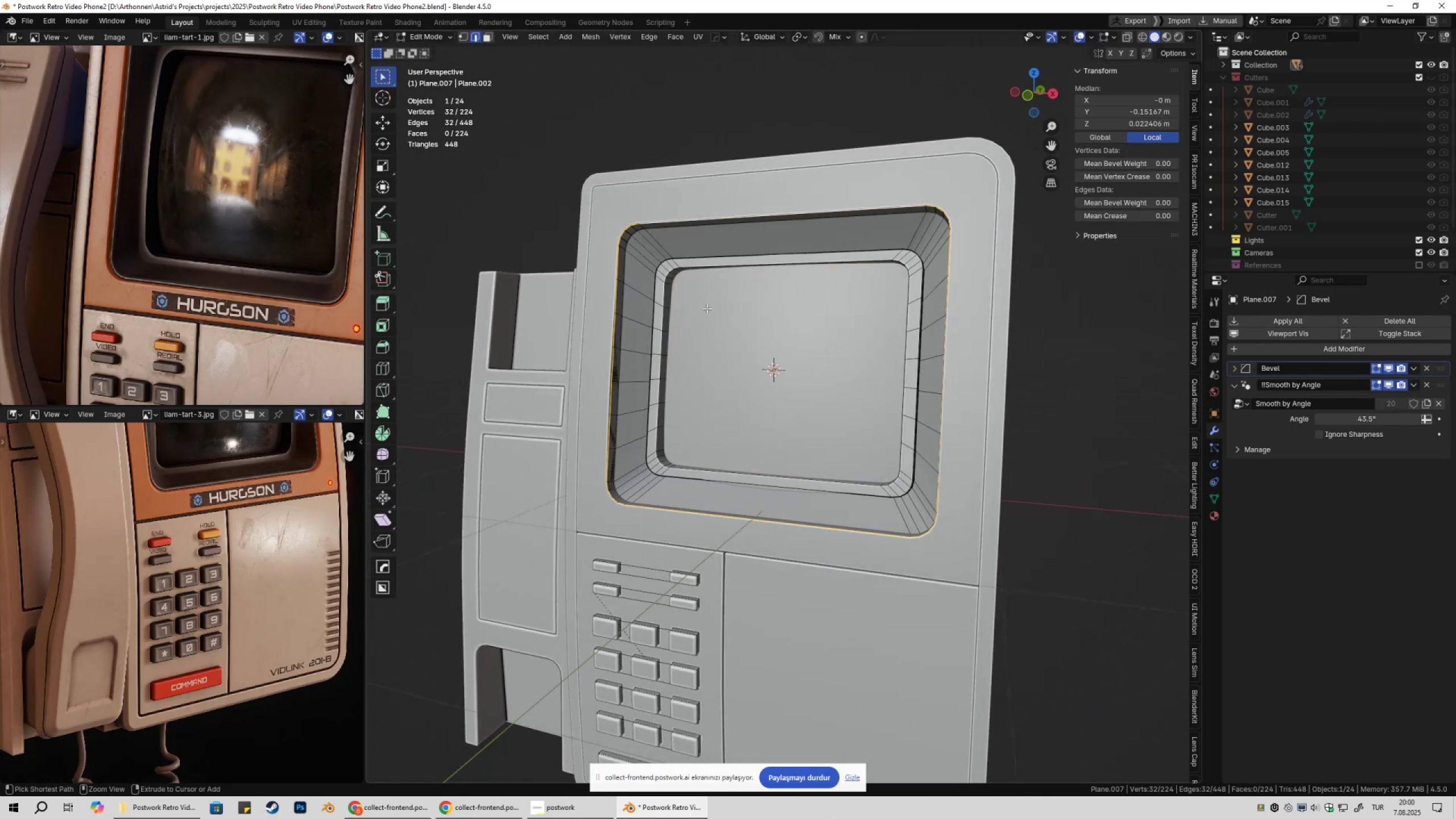 
key(Control+Z)
 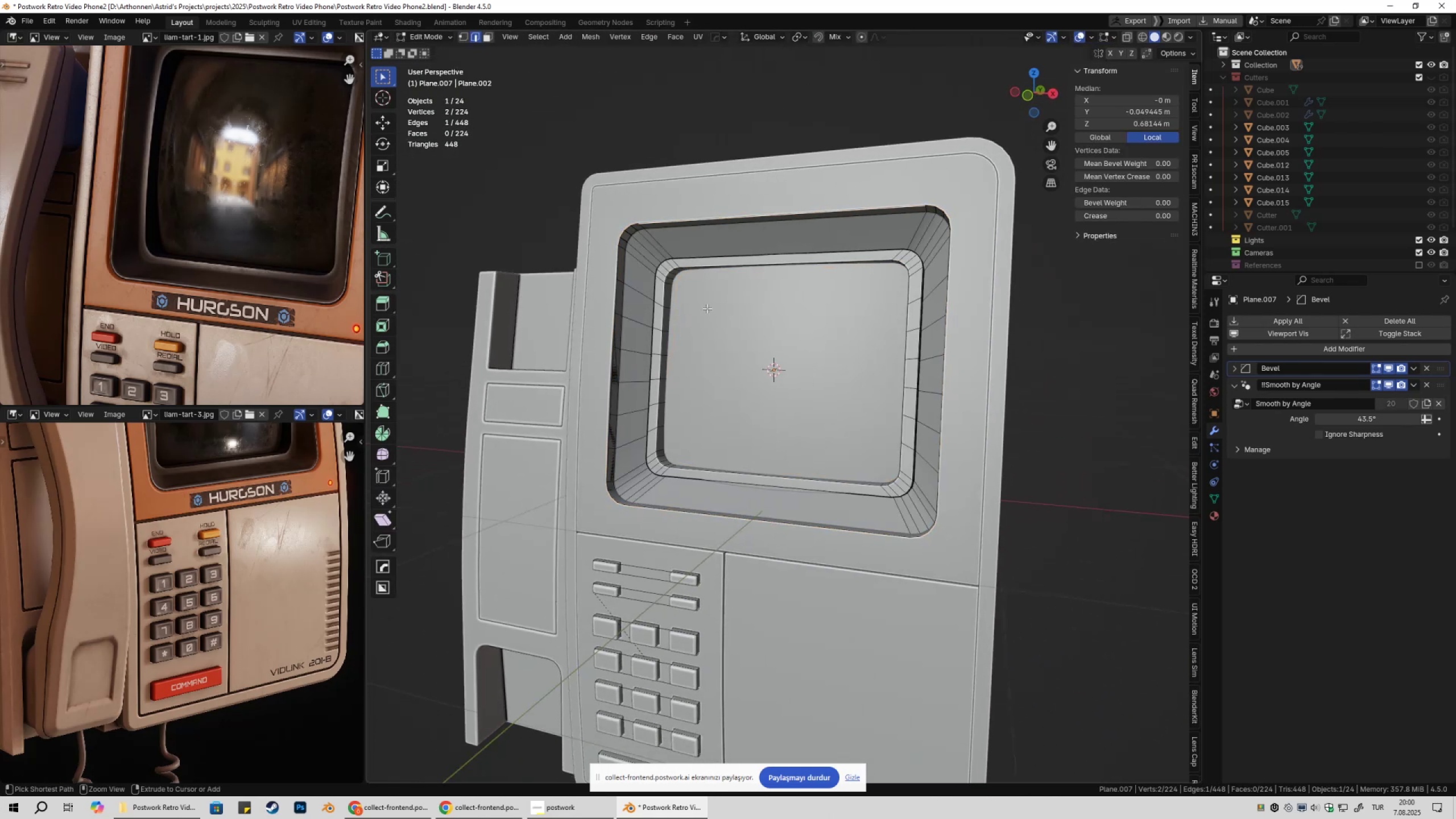 
key(Control+Z)
 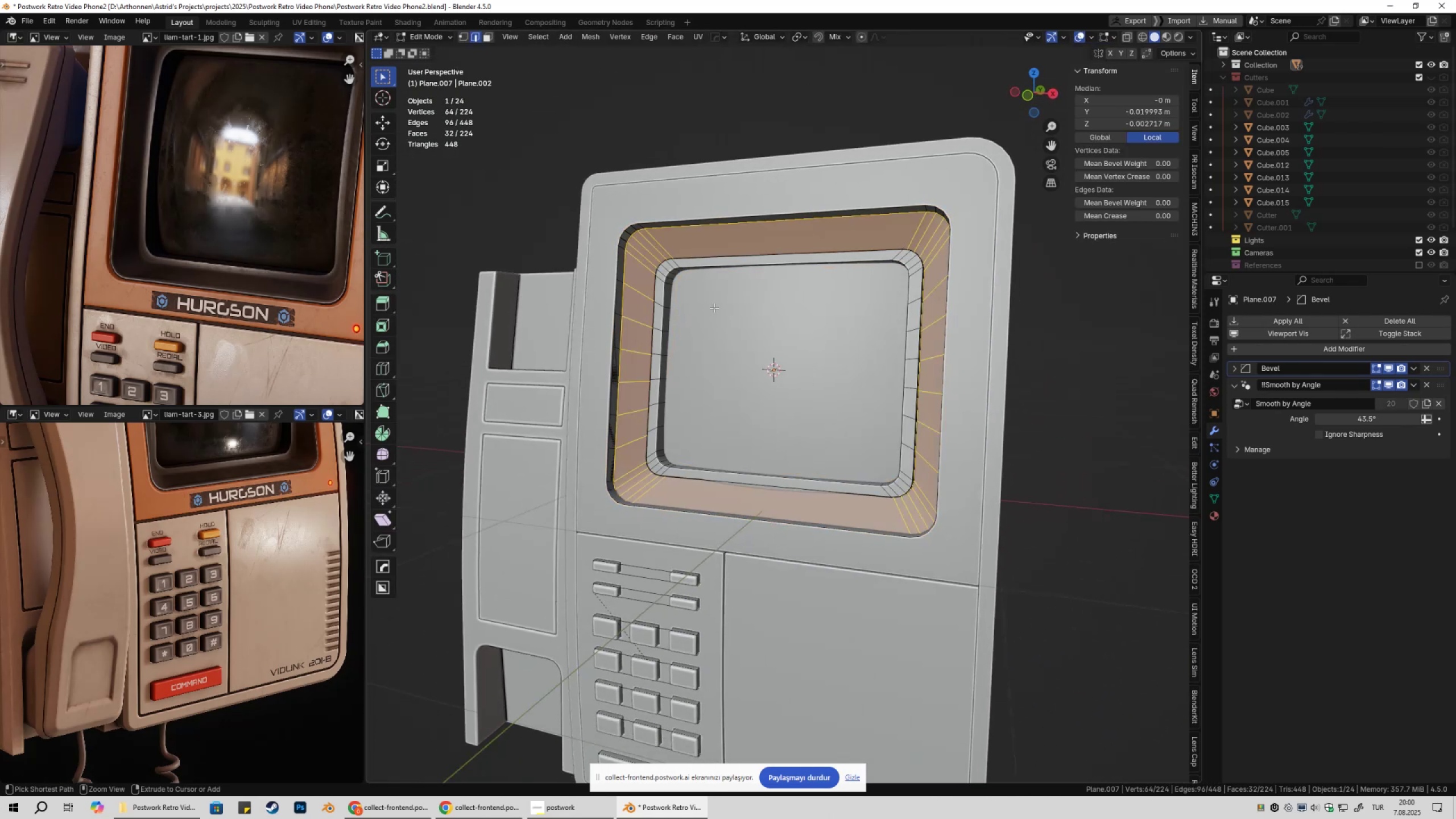 
key(Control+Z)
 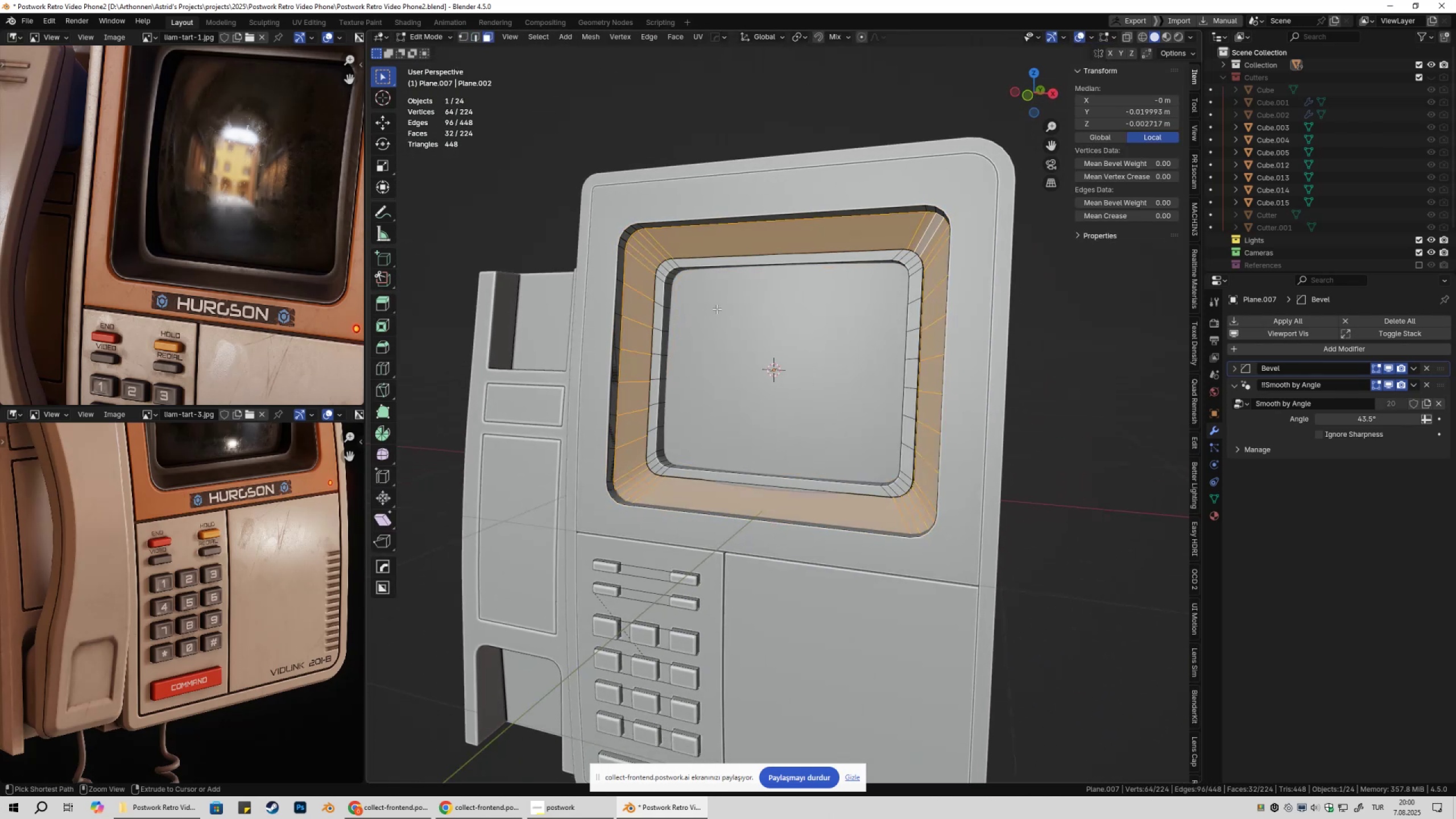 
key(Control+Z)
 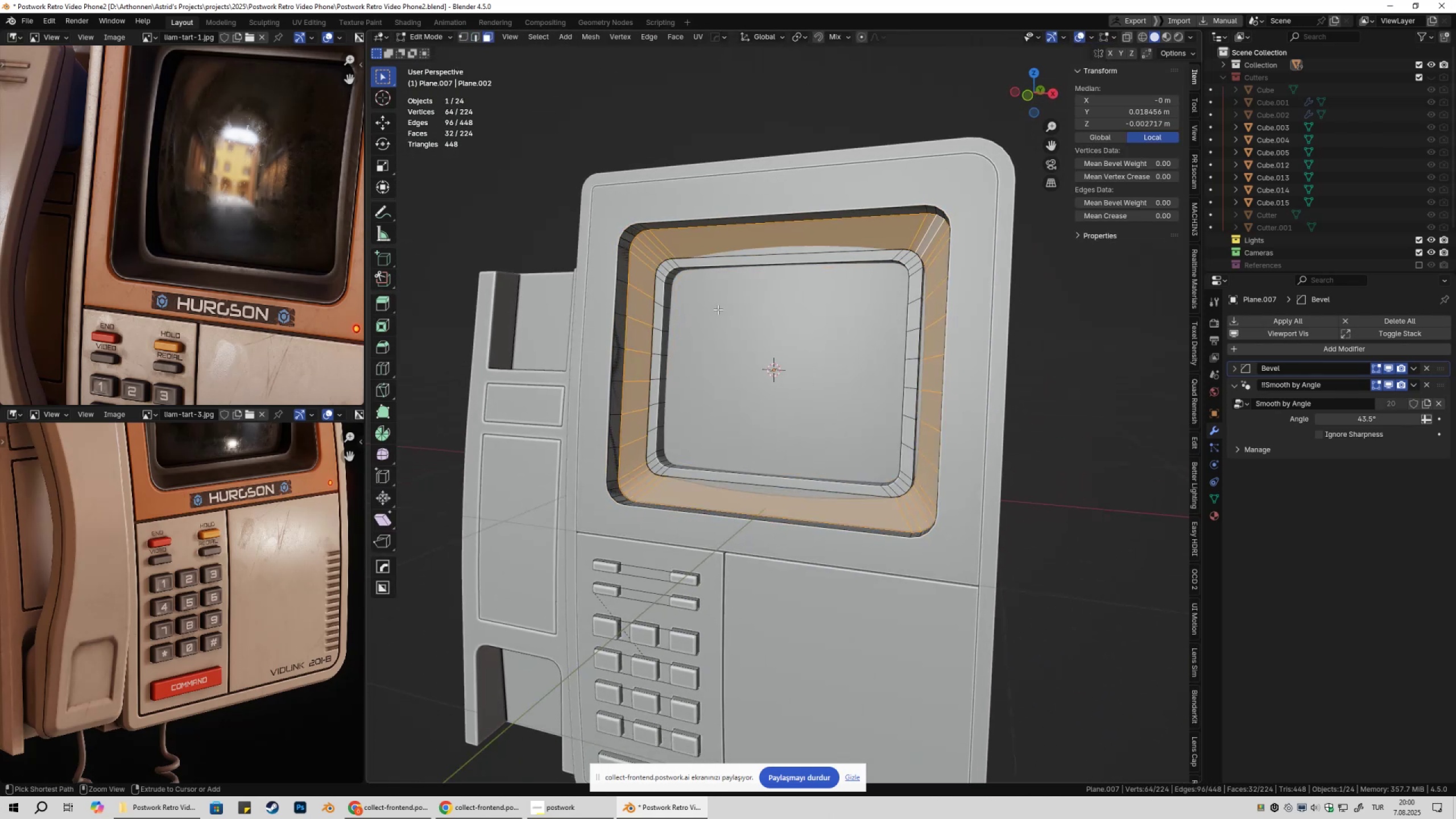 
key(Control+Z)
 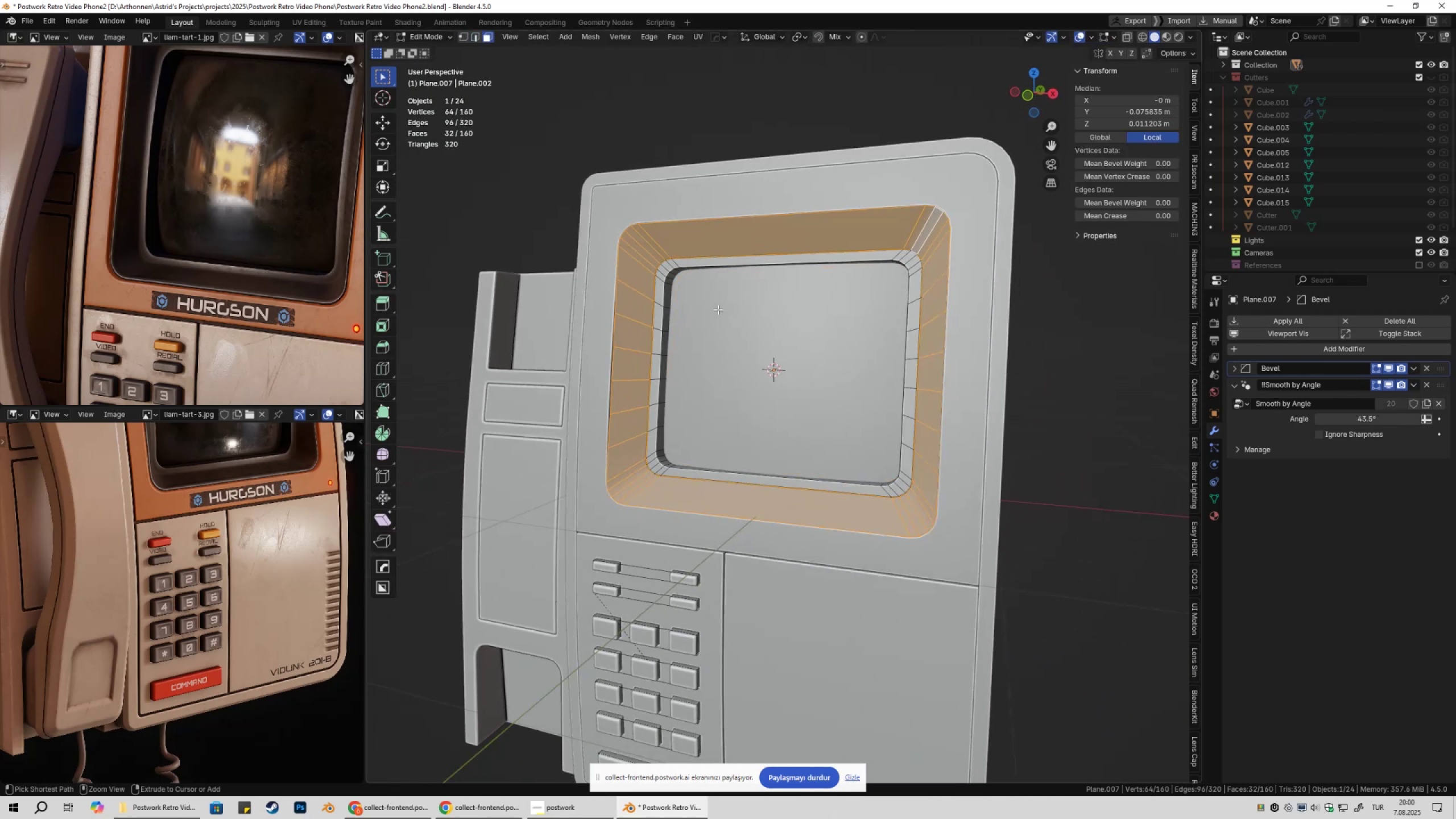 
key(Control+Z)
 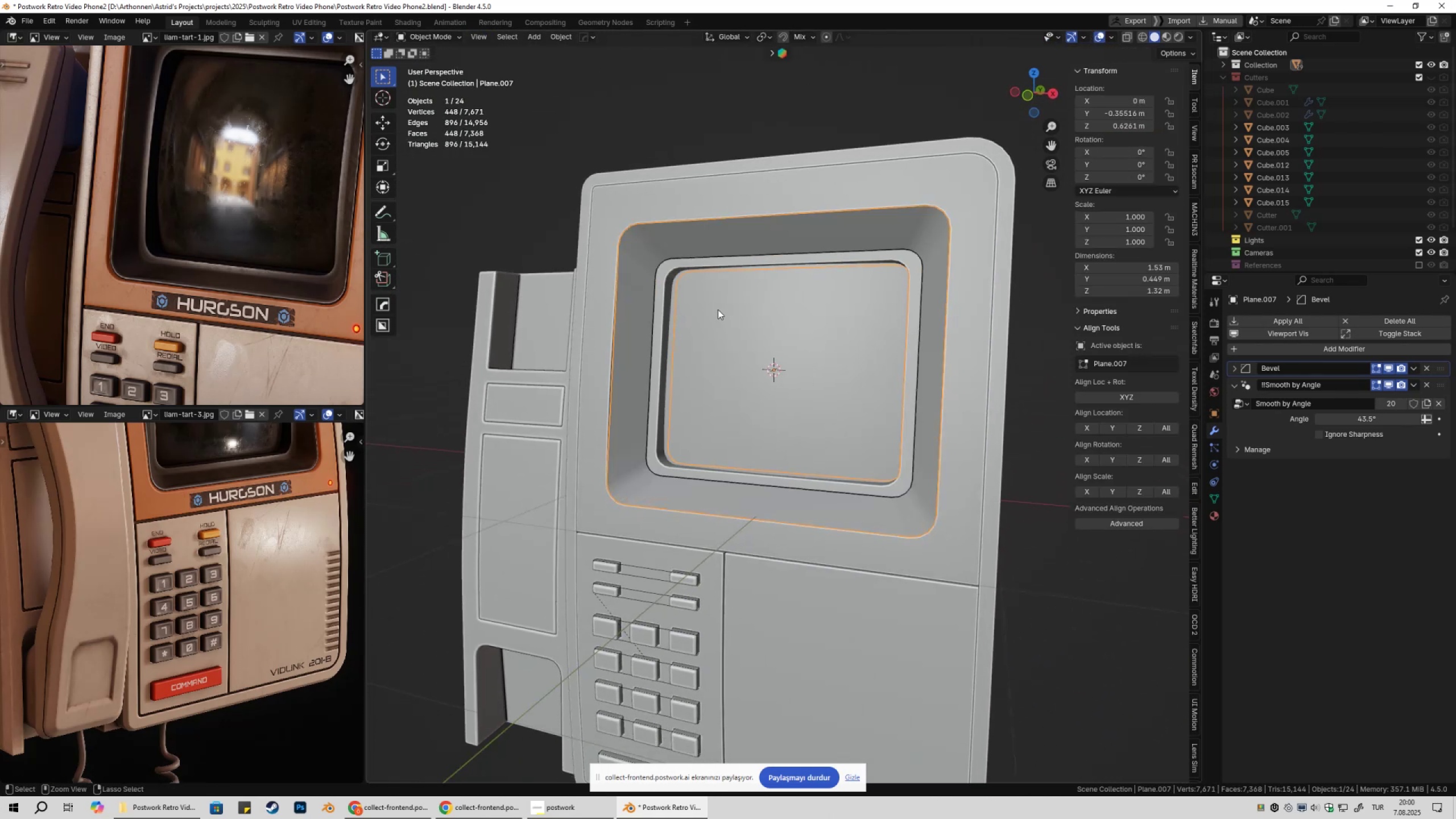 
key(Control+Z)
 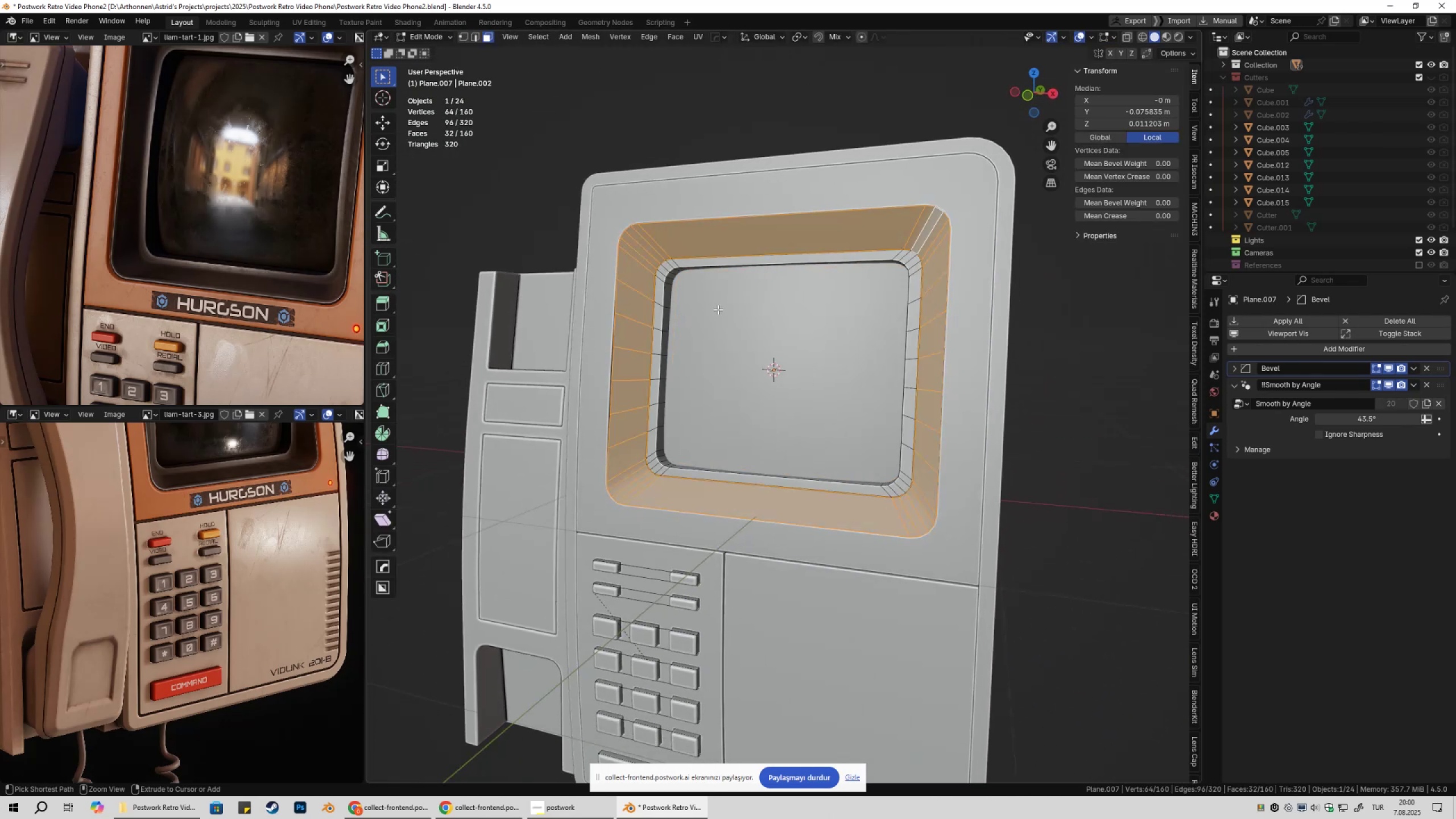 
key(Control+Z)
 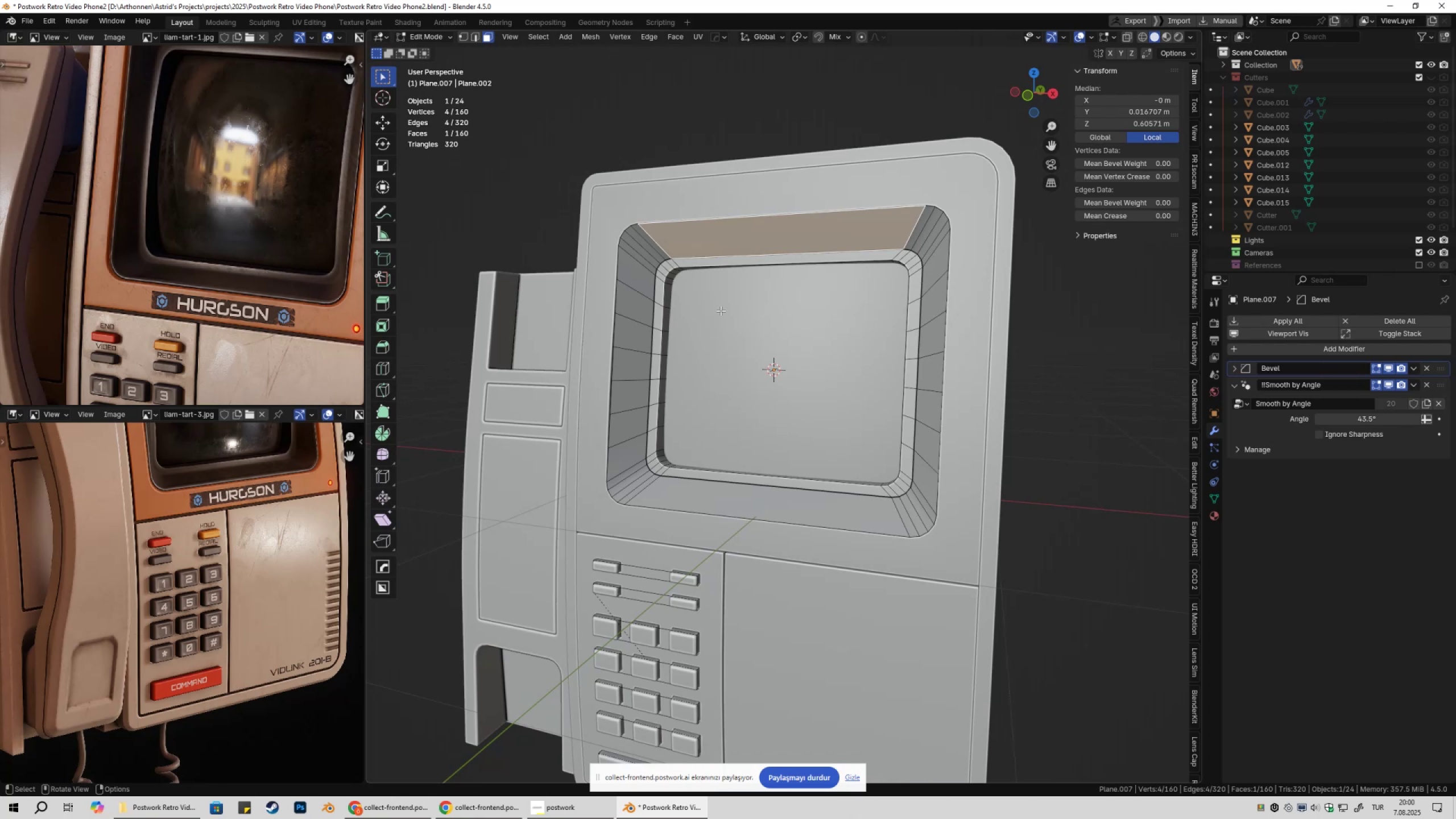 
key(Tab)
 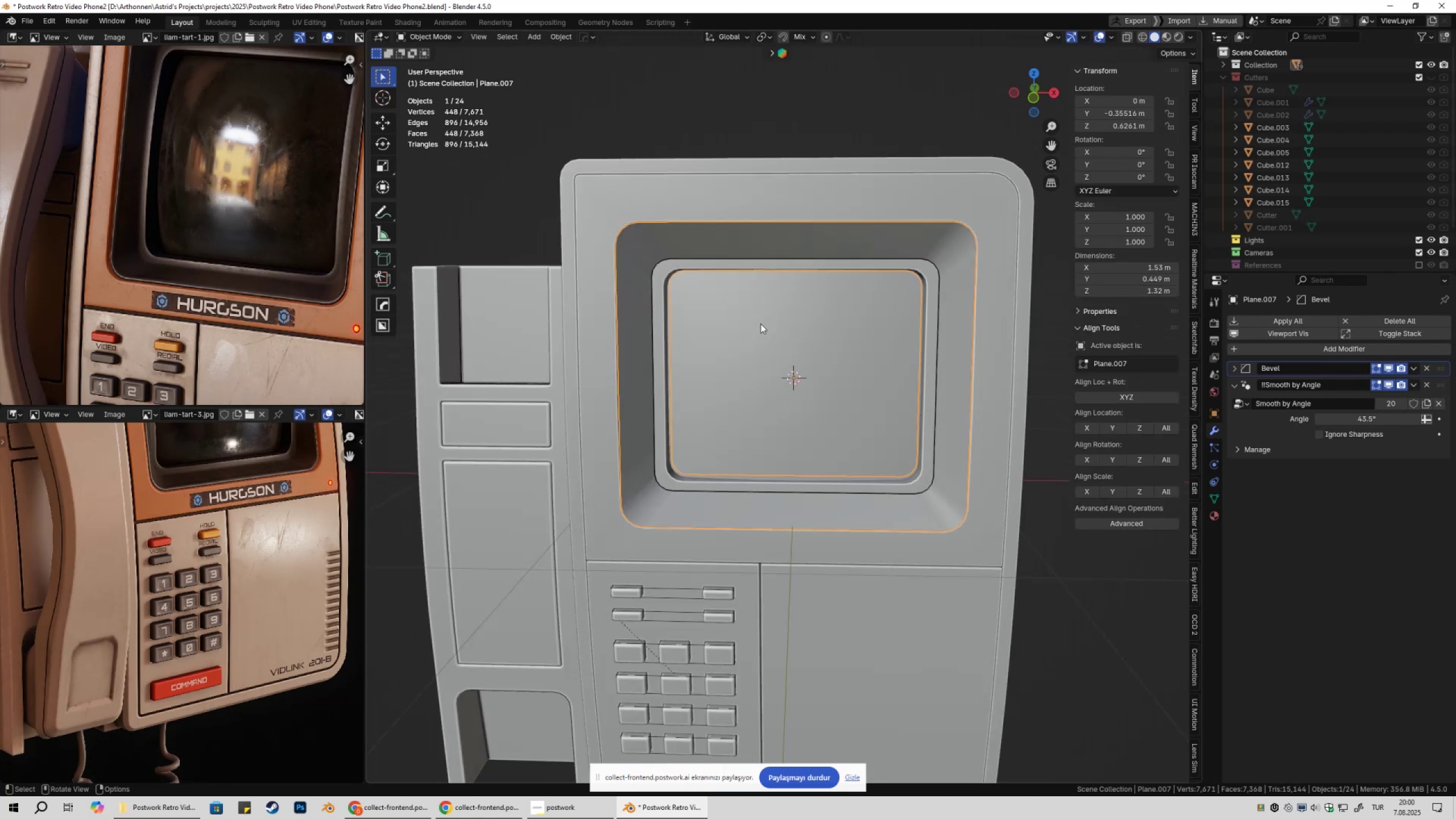 
key(NumpadDivide)
 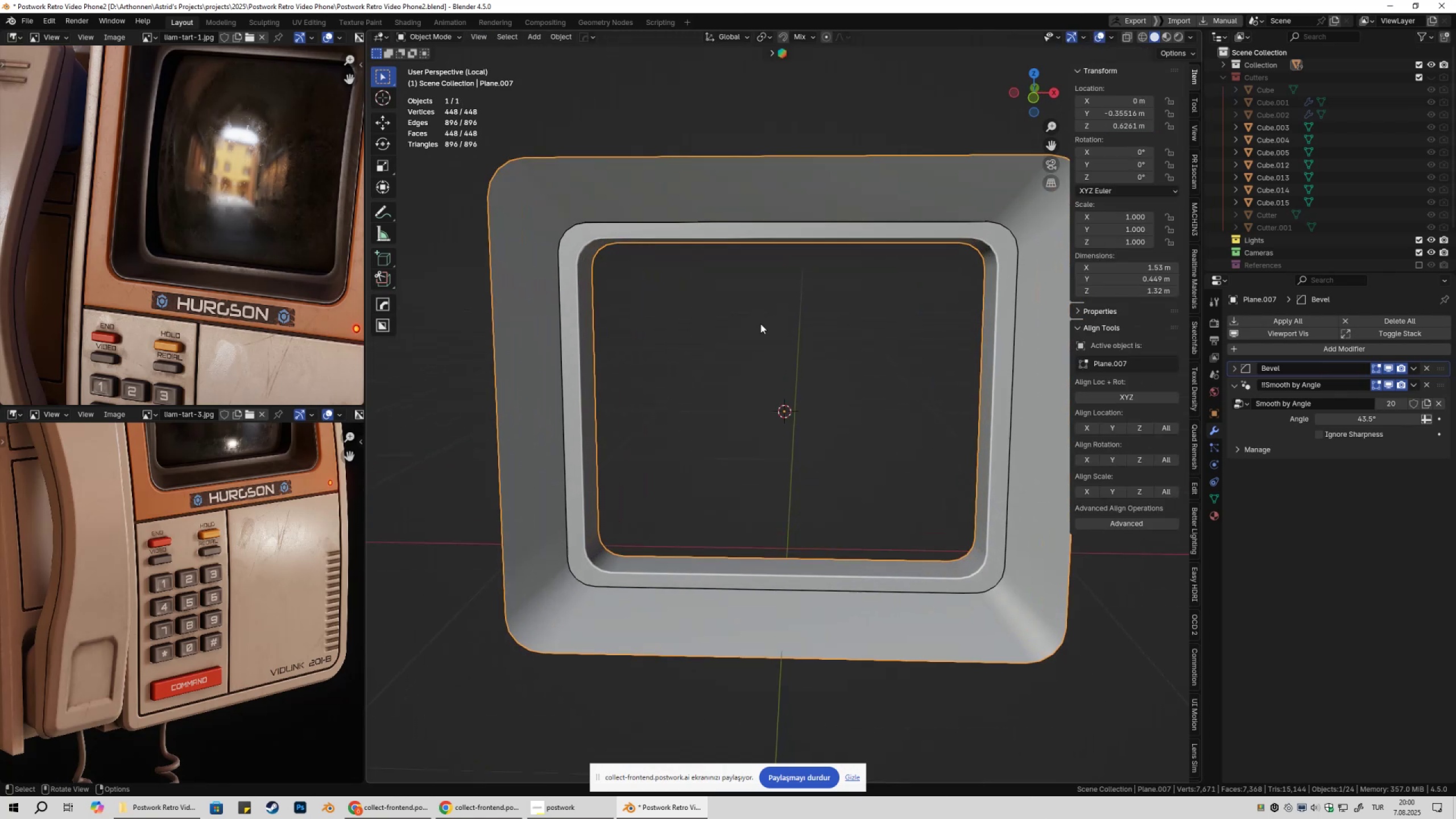 
key(Tab)
 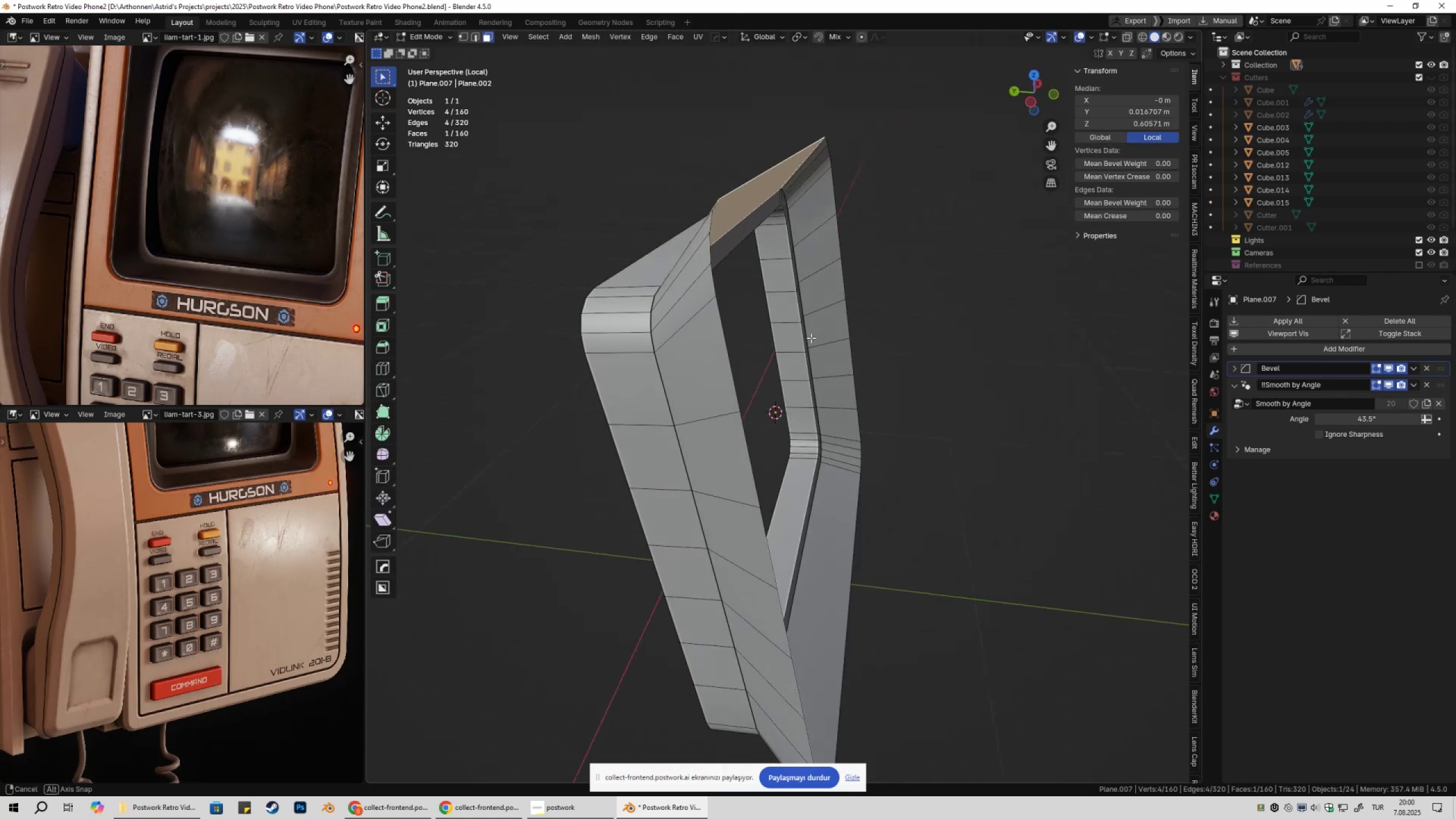 
key(Tab)
 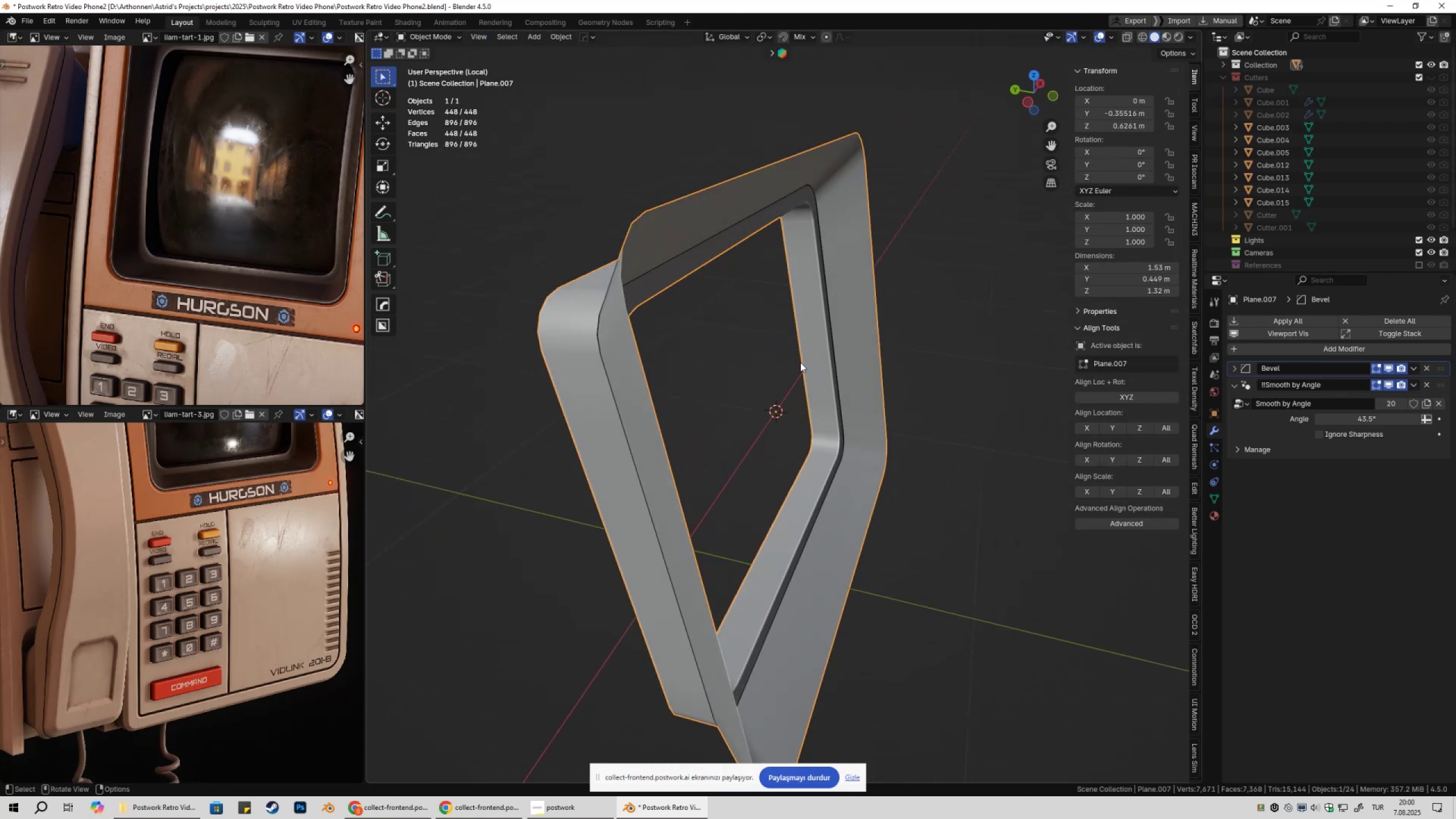 
key(NumpadDivide)
 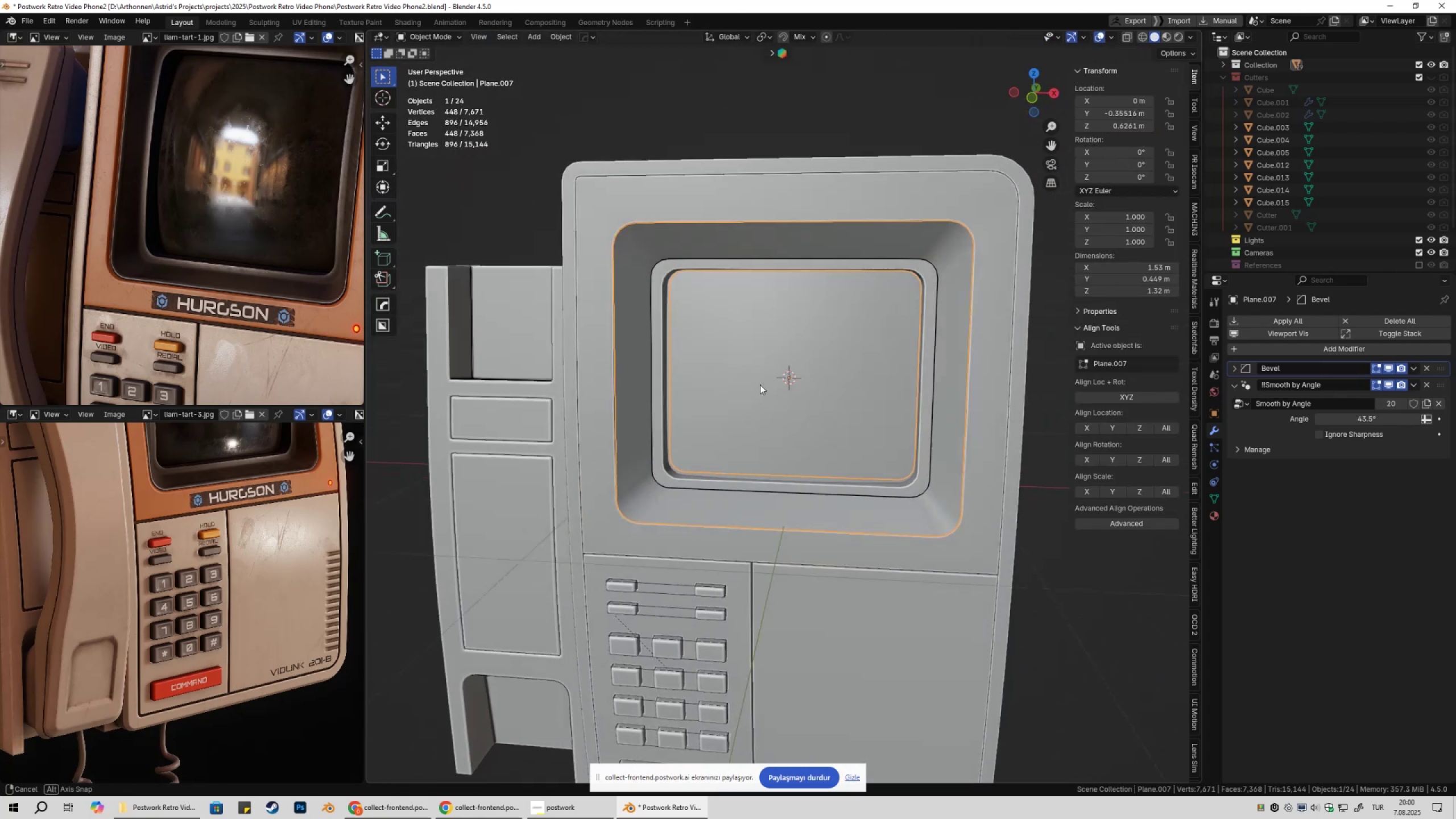 
scroll: coordinate [712, 364], scroll_direction: down, amount: 4.0
 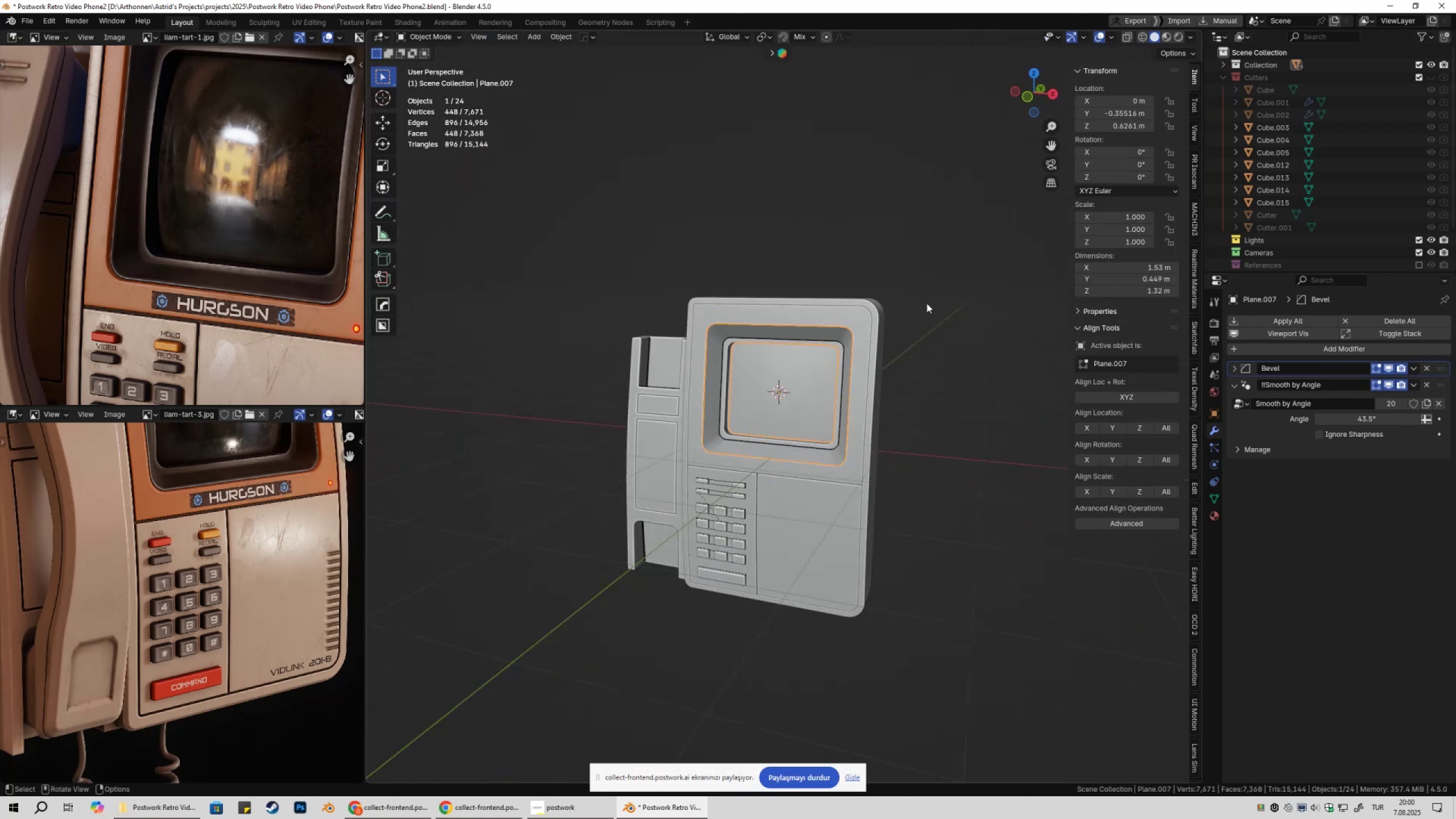 
left_click([926, 304])
 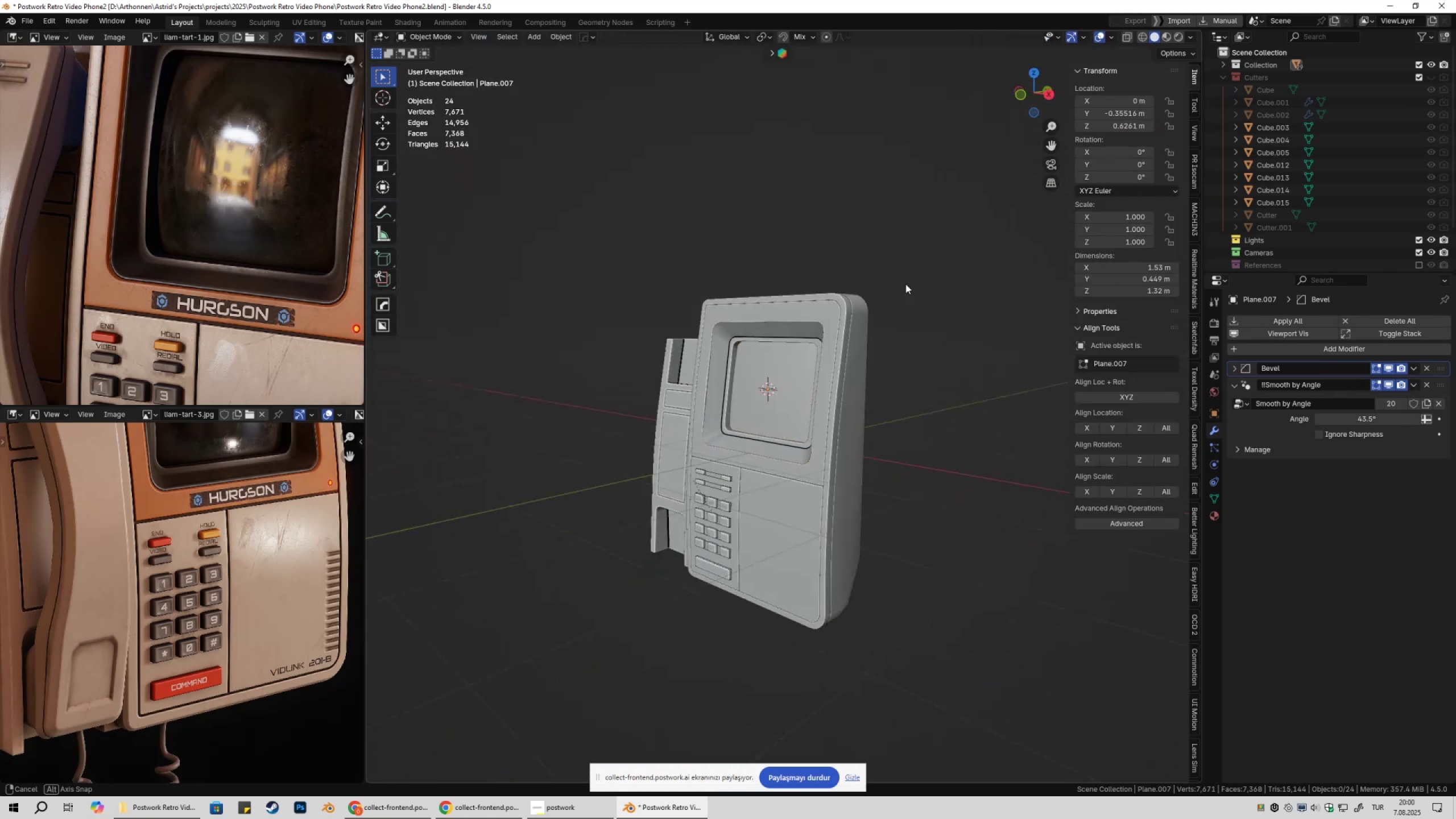 
scroll: coordinate [857, 345], scroll_direction: up, amount: 3.0
 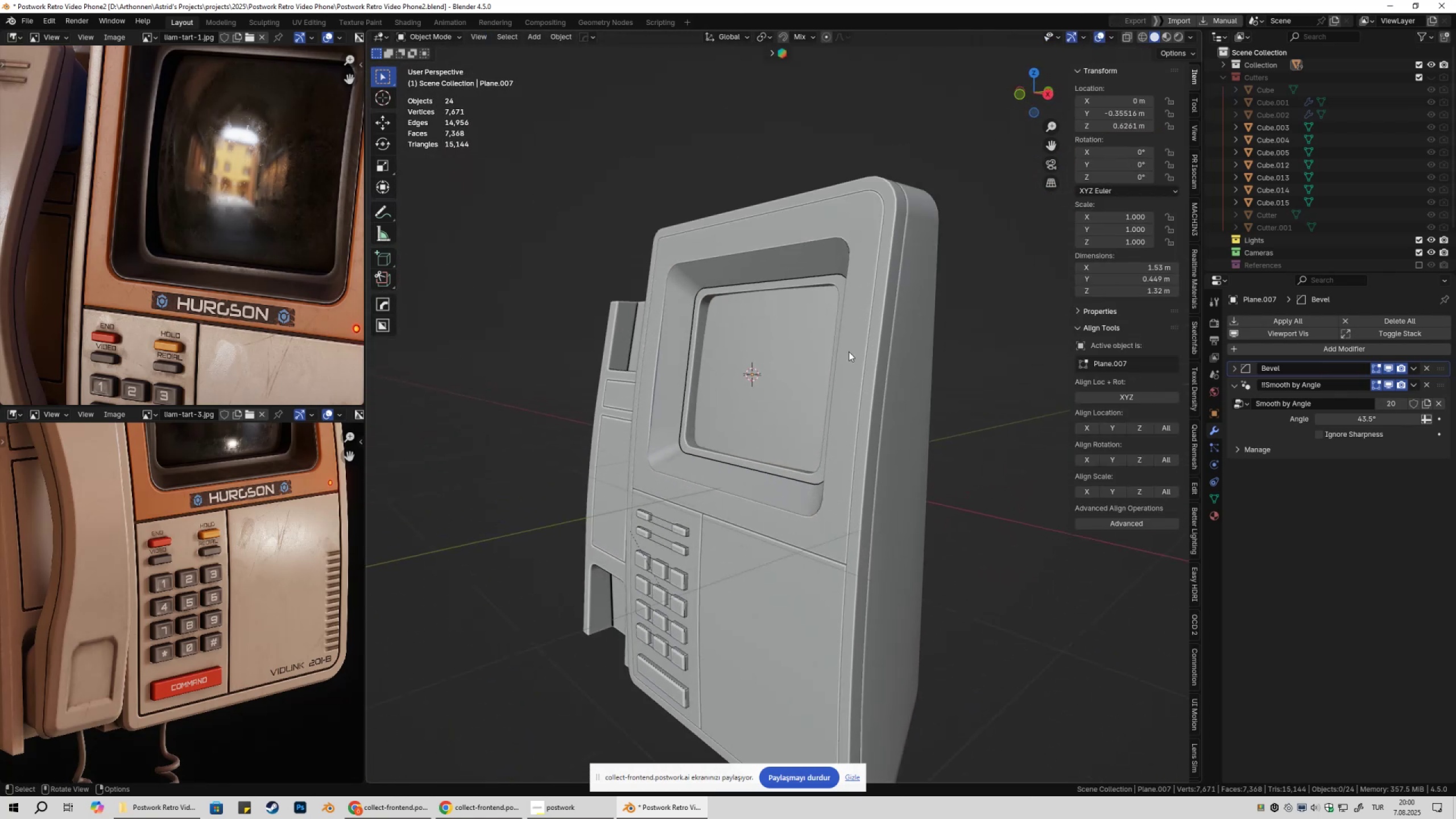 
key(Control+ControlLeft)
 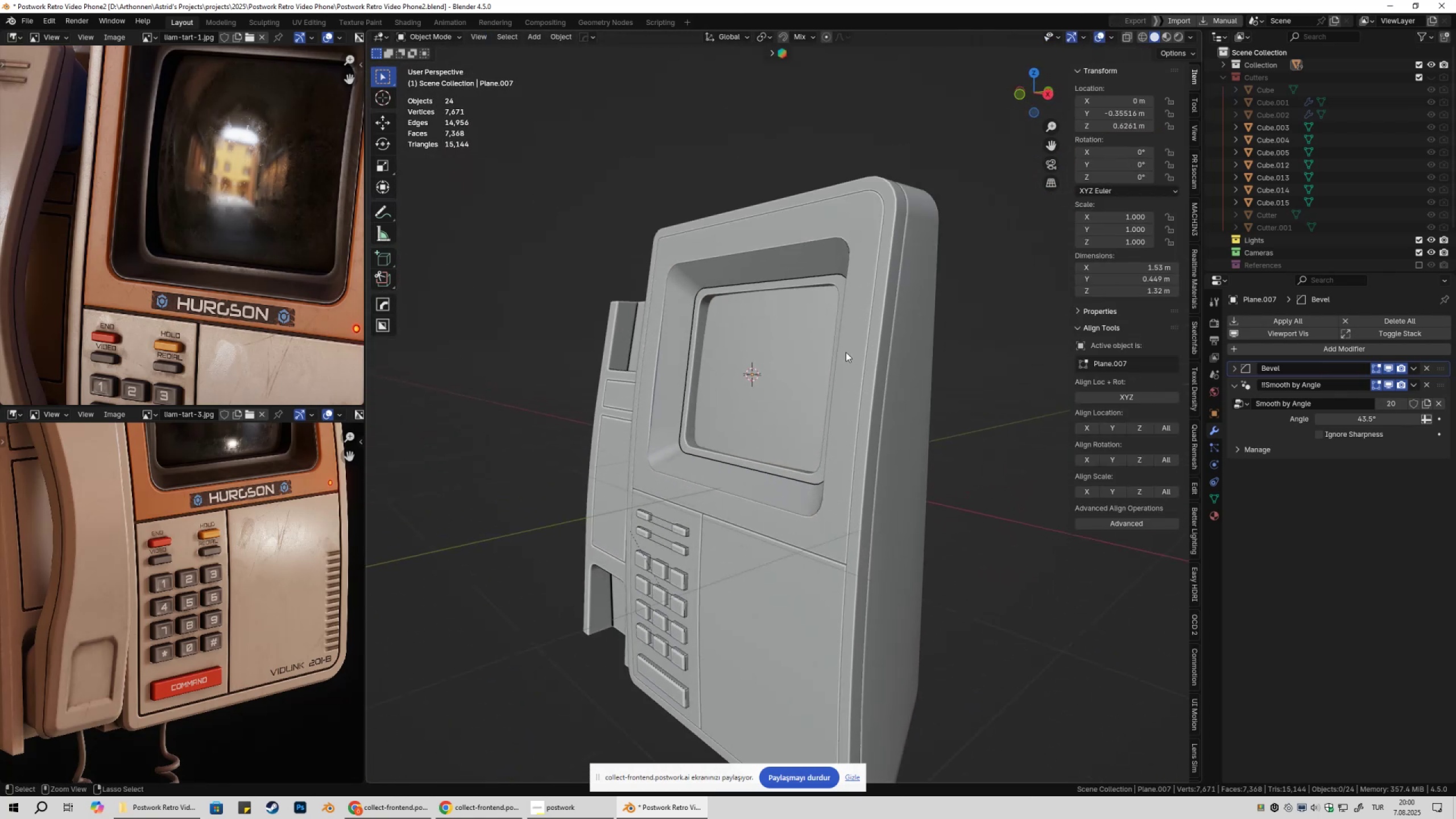 
key(Control+S)
 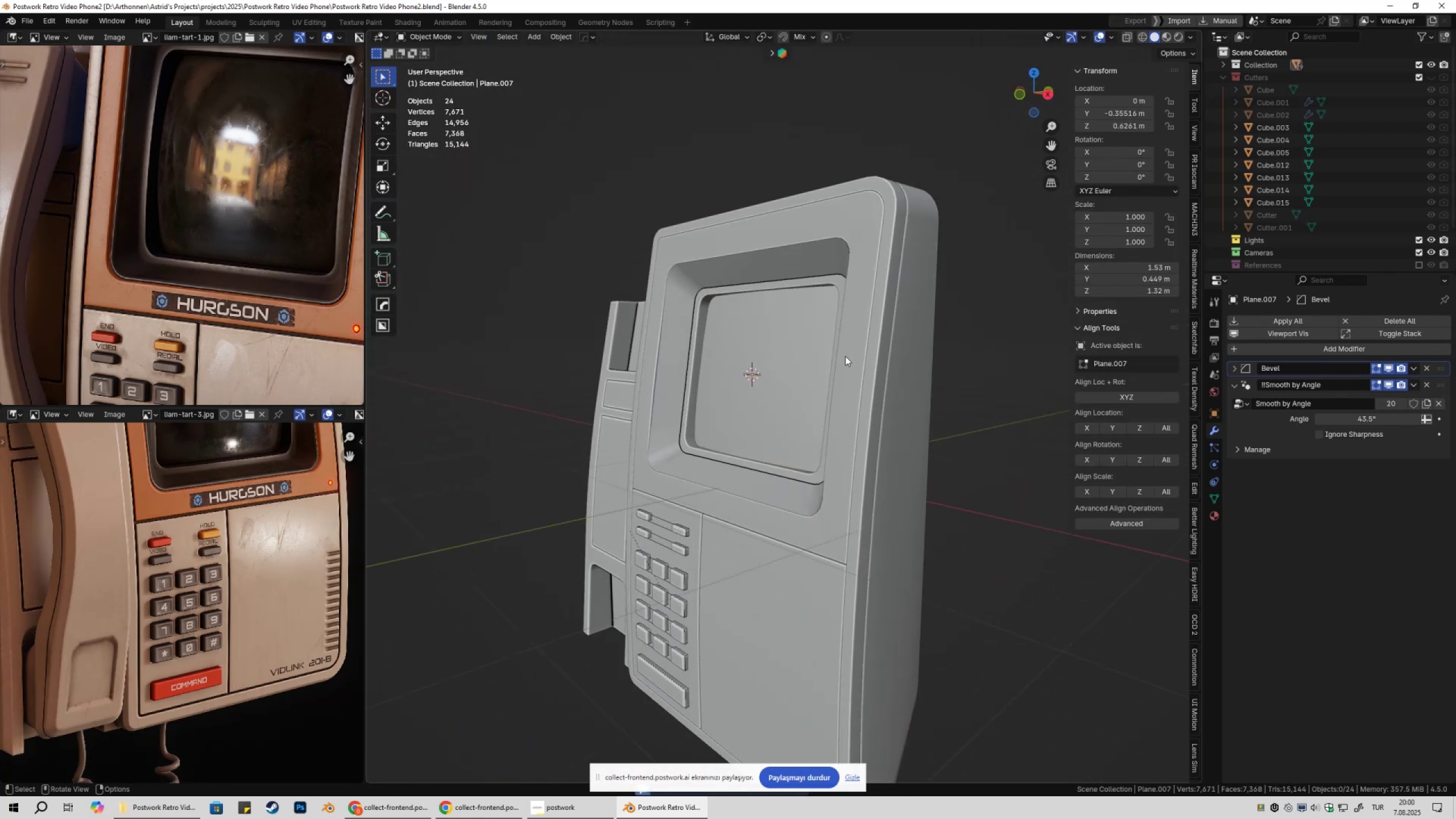 
hold_key(key=ShiftLeft, duration=0.51)
 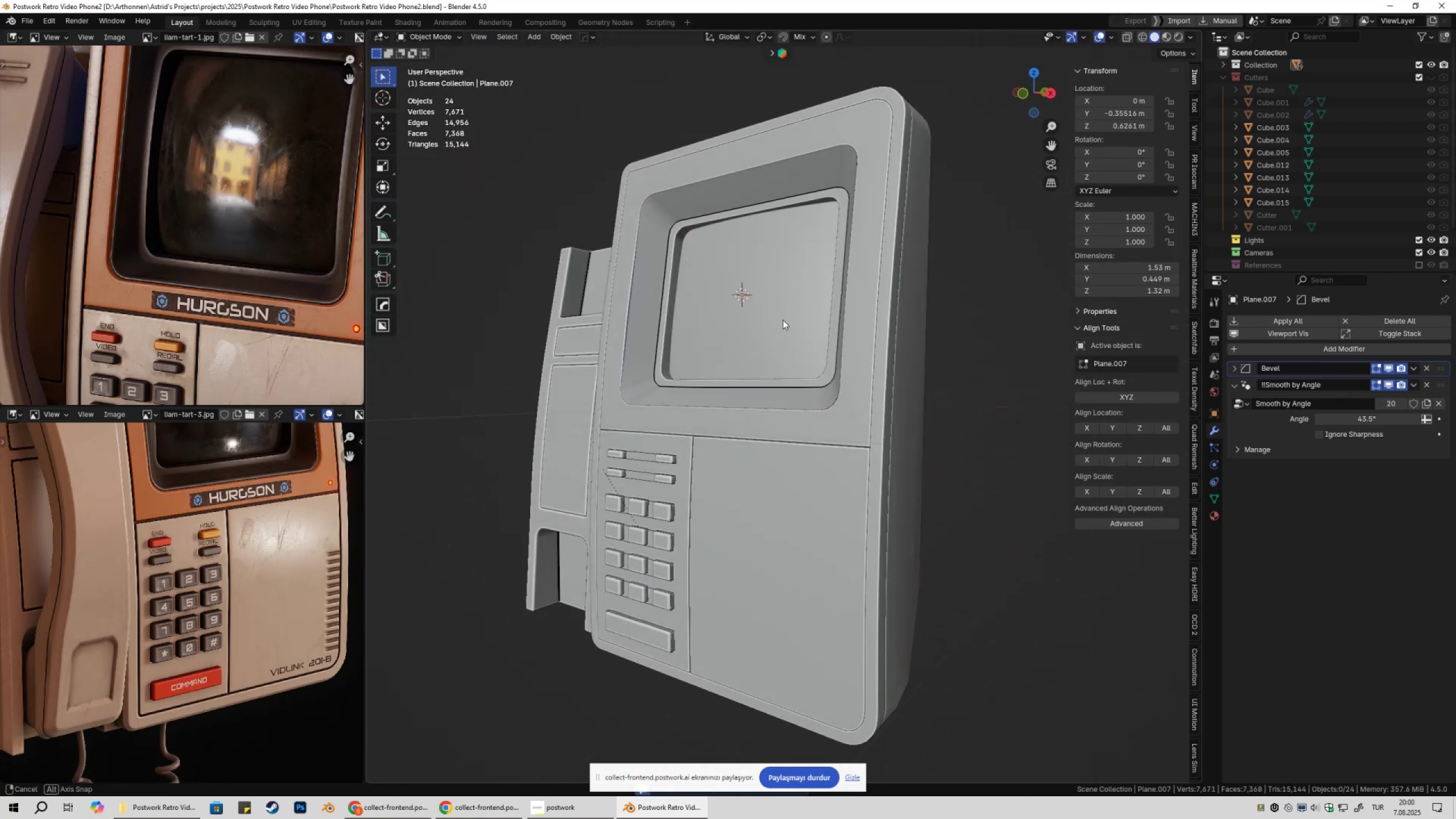 